 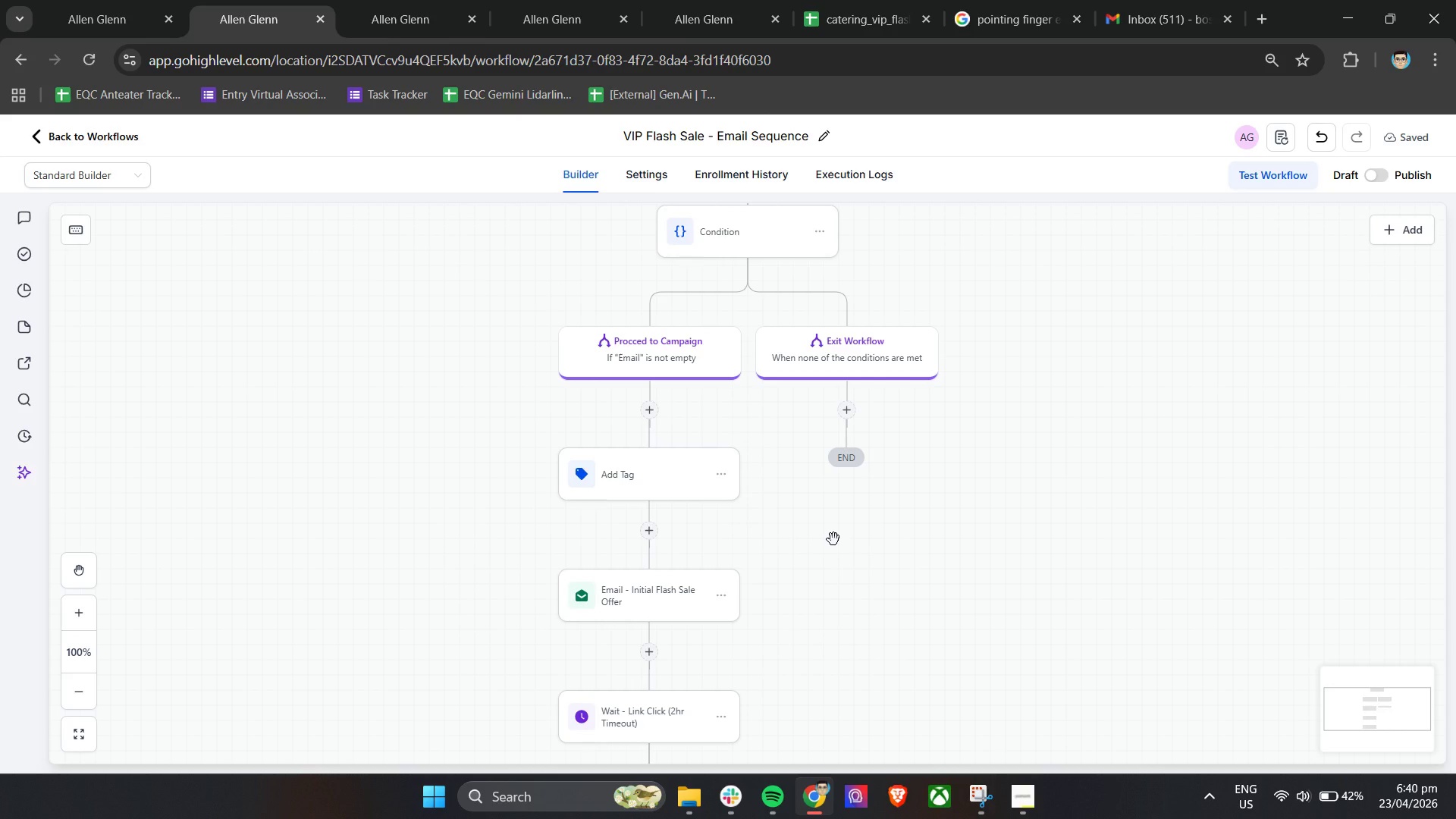 
scroll: coordinate [855, 536], scroll_direction: none, amount: 0.0
 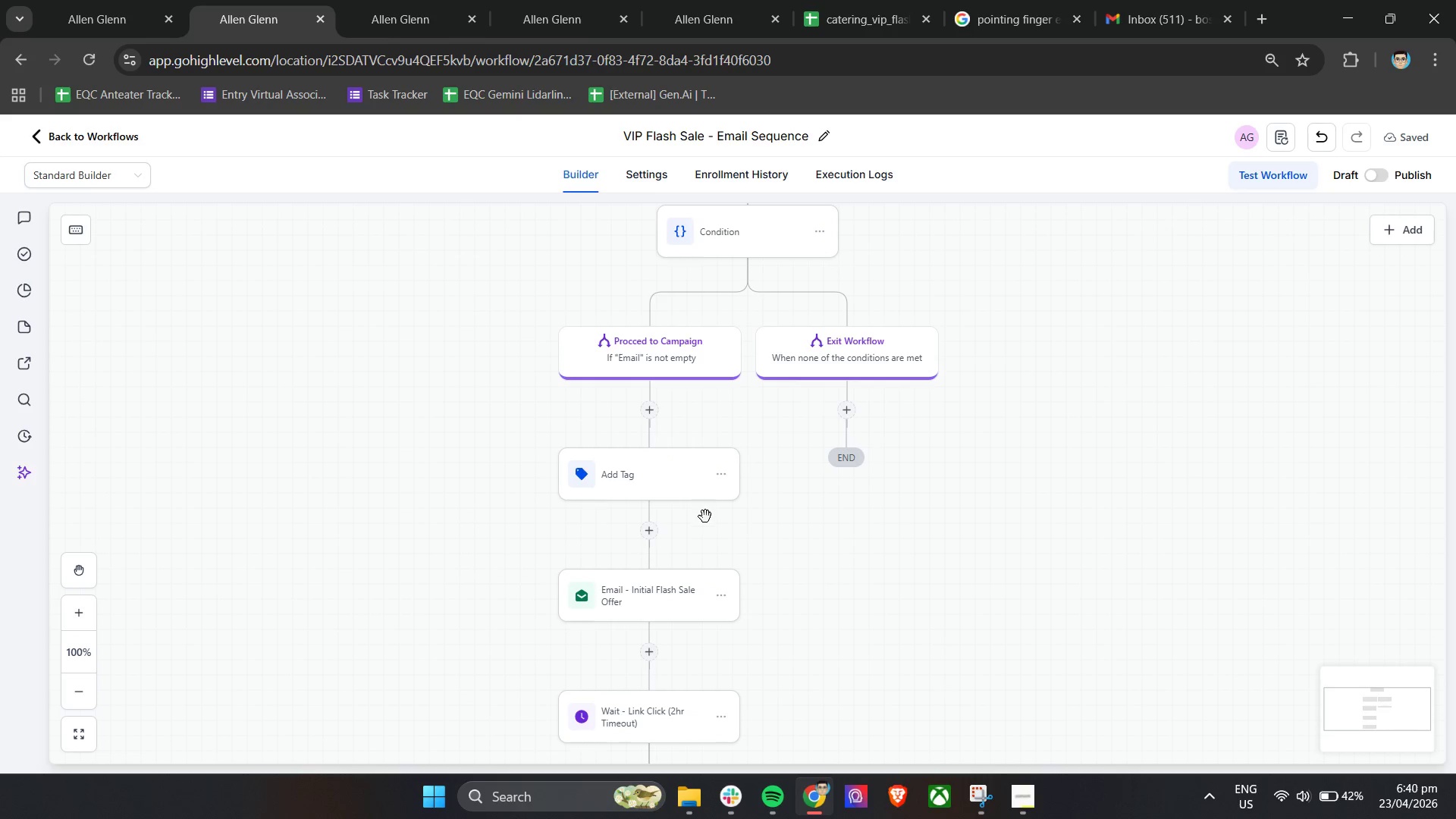 
scroll: coordinate [839, 566], scroll_direction: up, amount: 7.0
 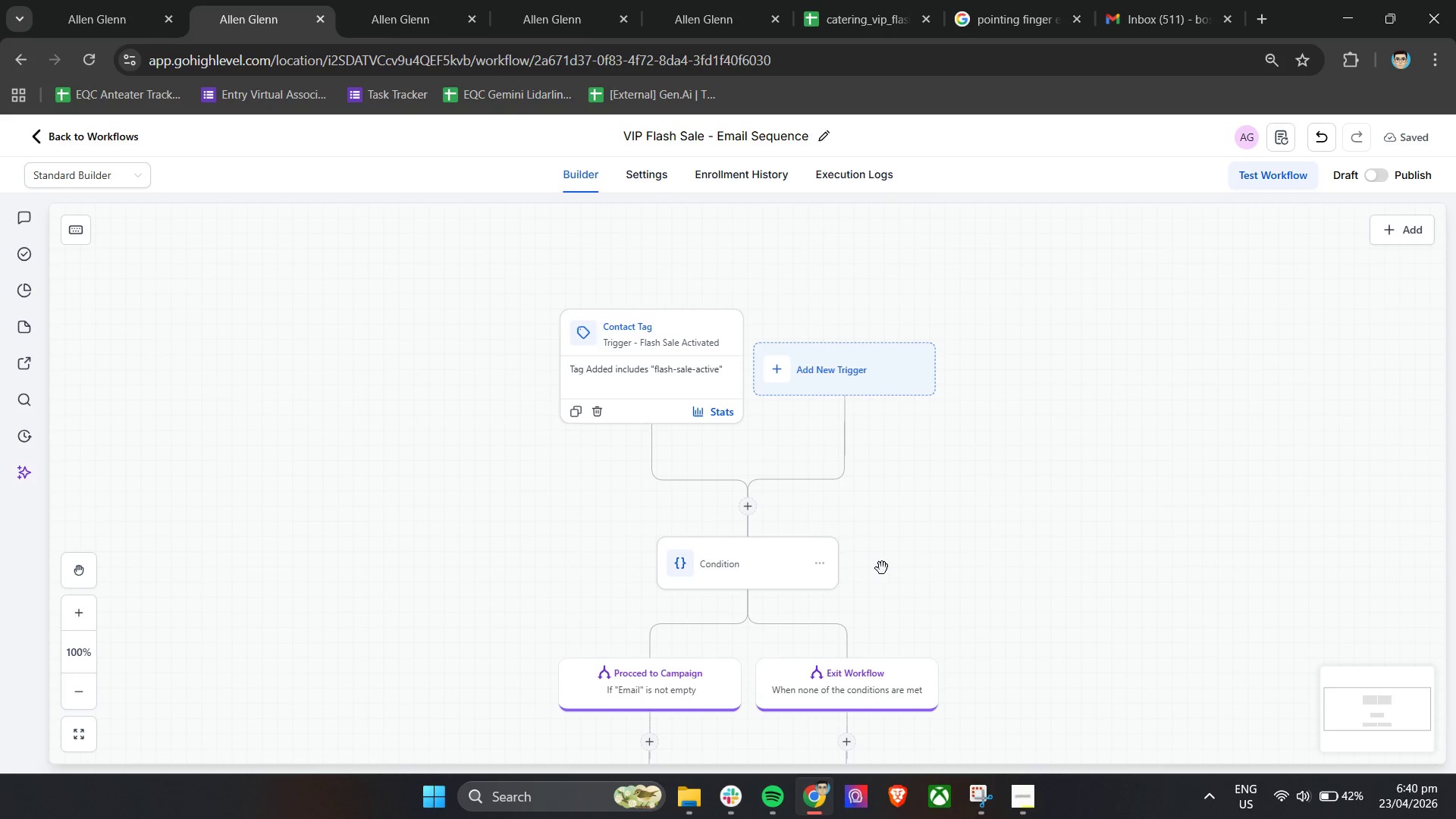 
scroll: coordinate [883, 569], scroll_direction: down, amount: 4.0
 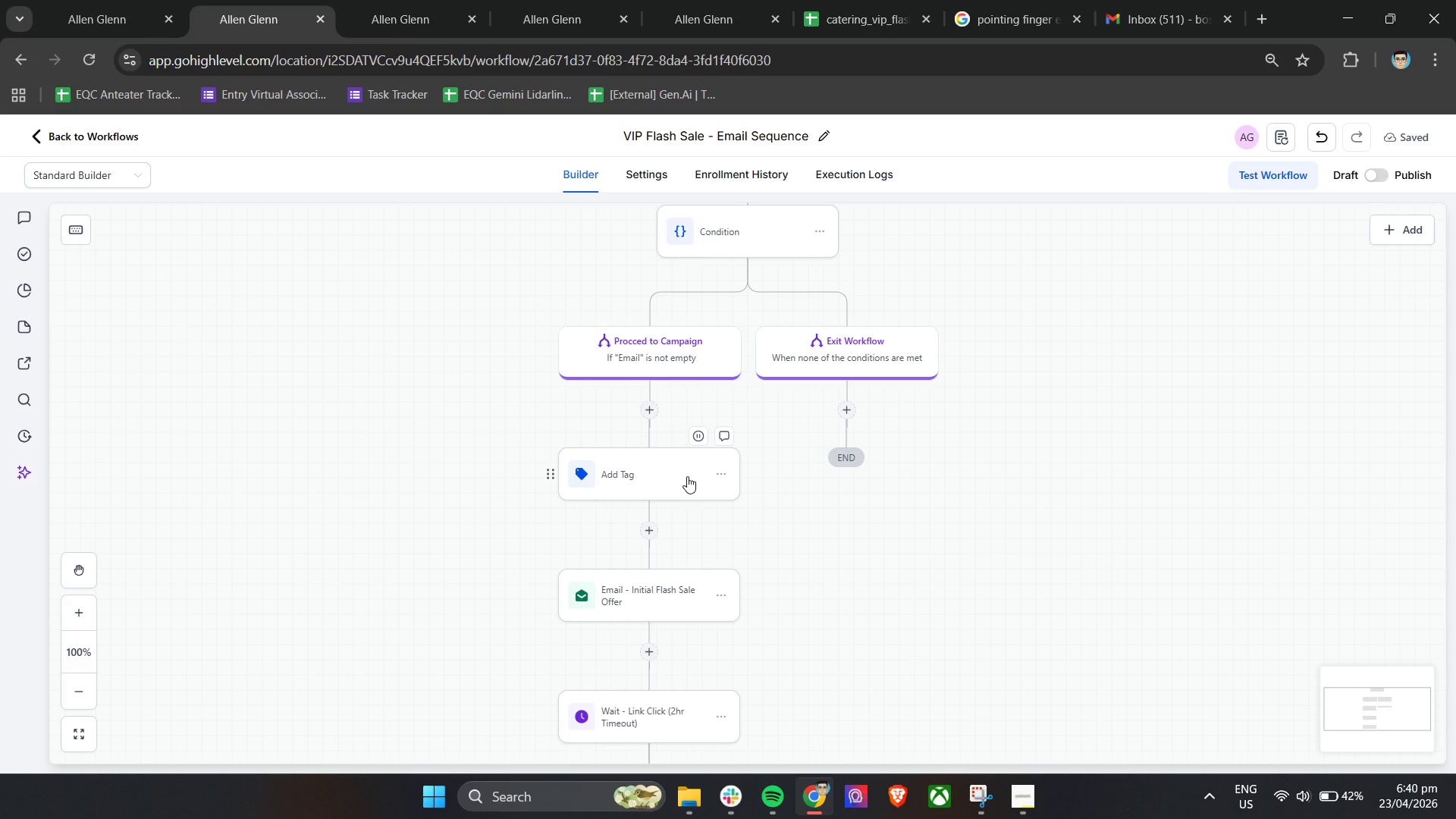 
double_click([687, 476])
 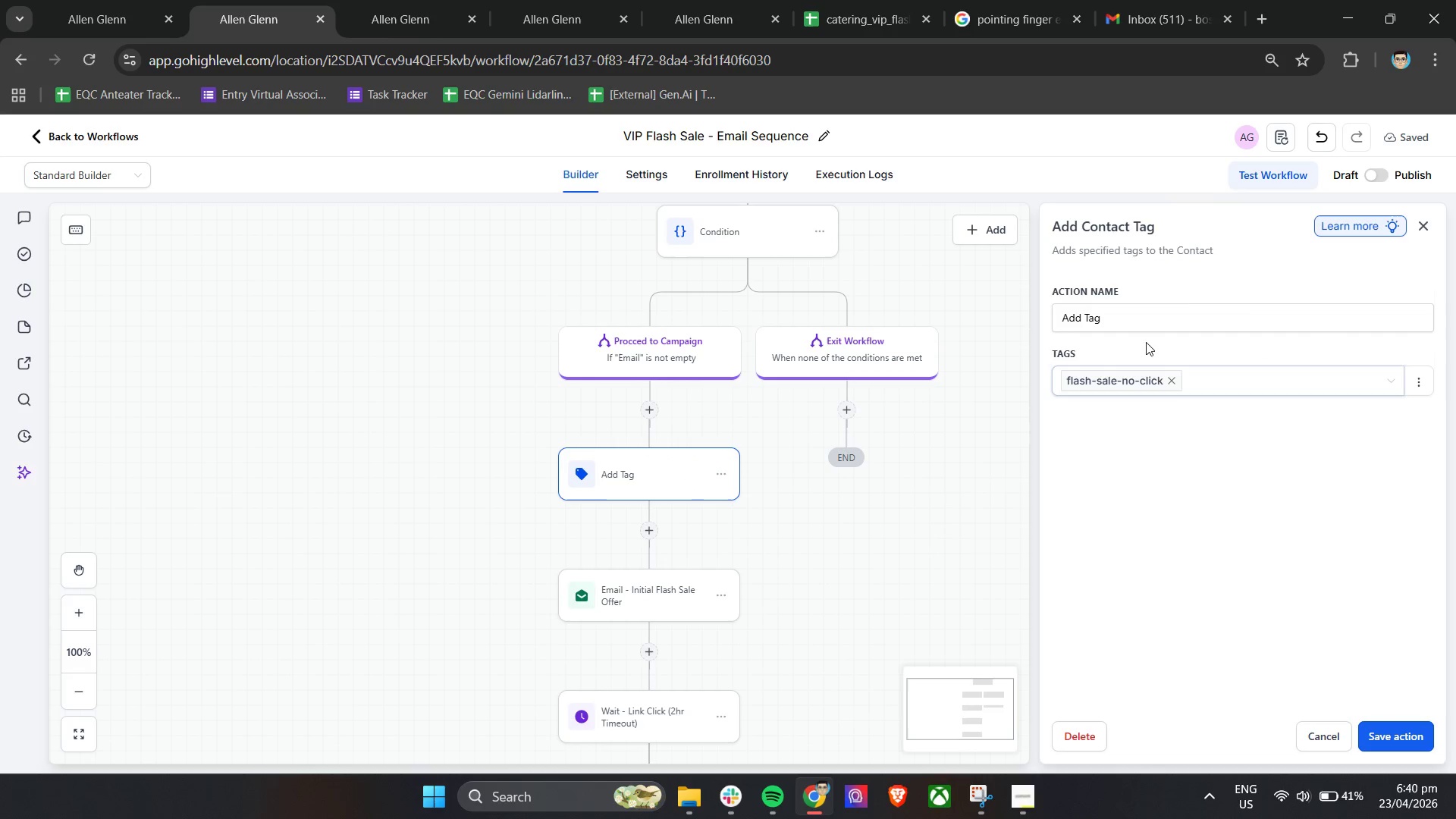 
wait(8.23)
 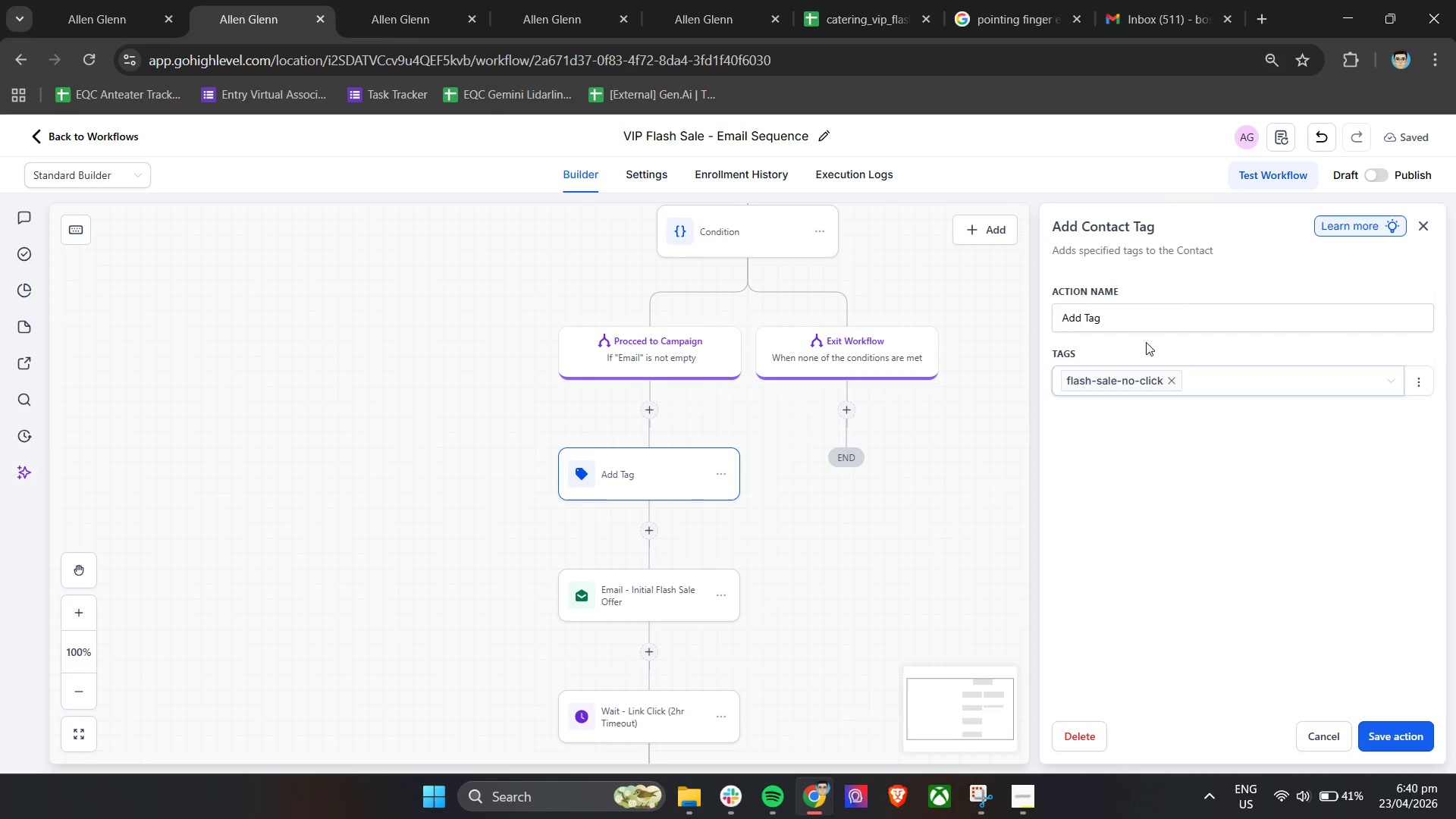 
left_click([1078, 739])
 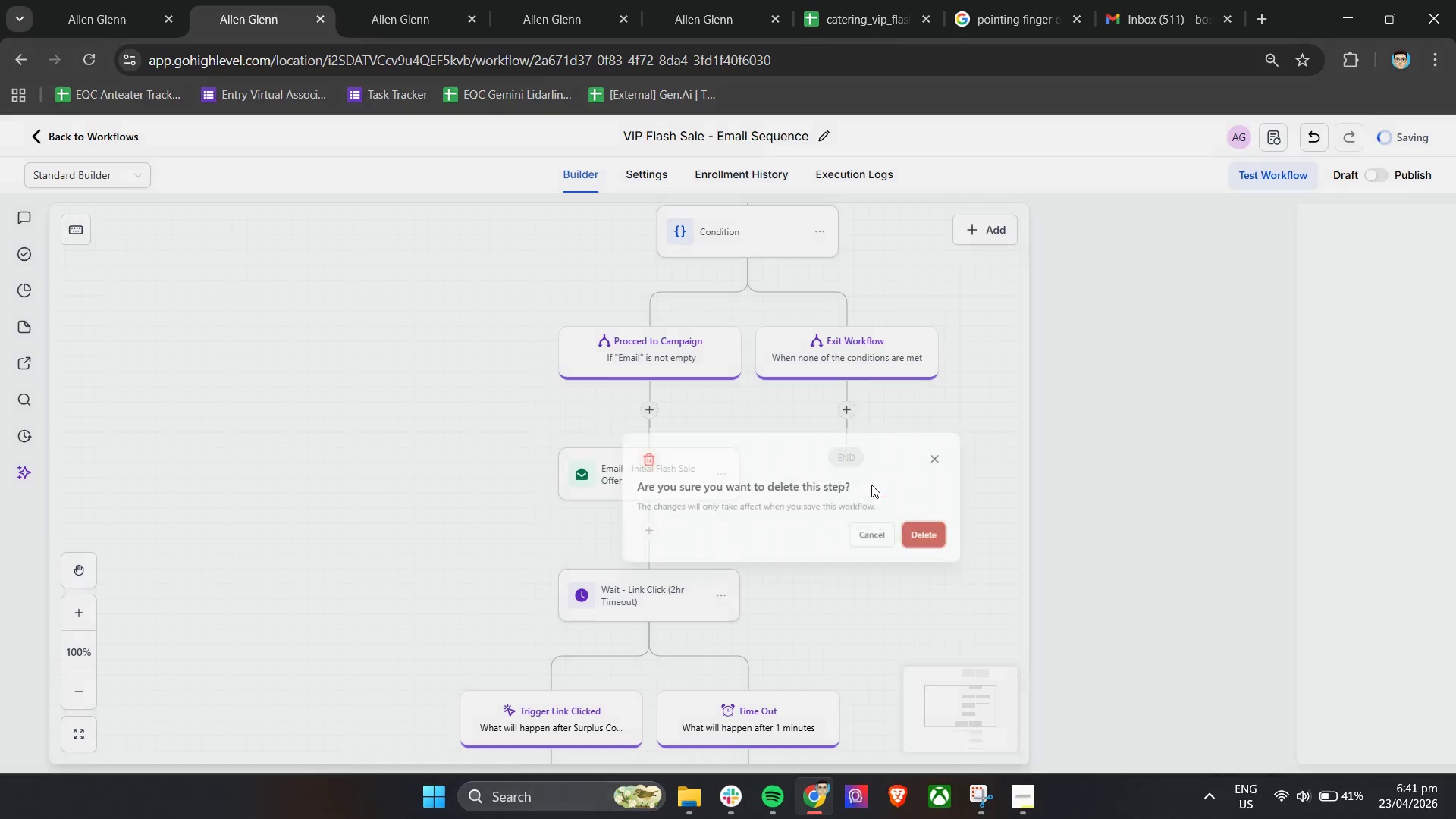 
scroll: coordinate [871, 485], scroll_direction: down, amount: 6.0
 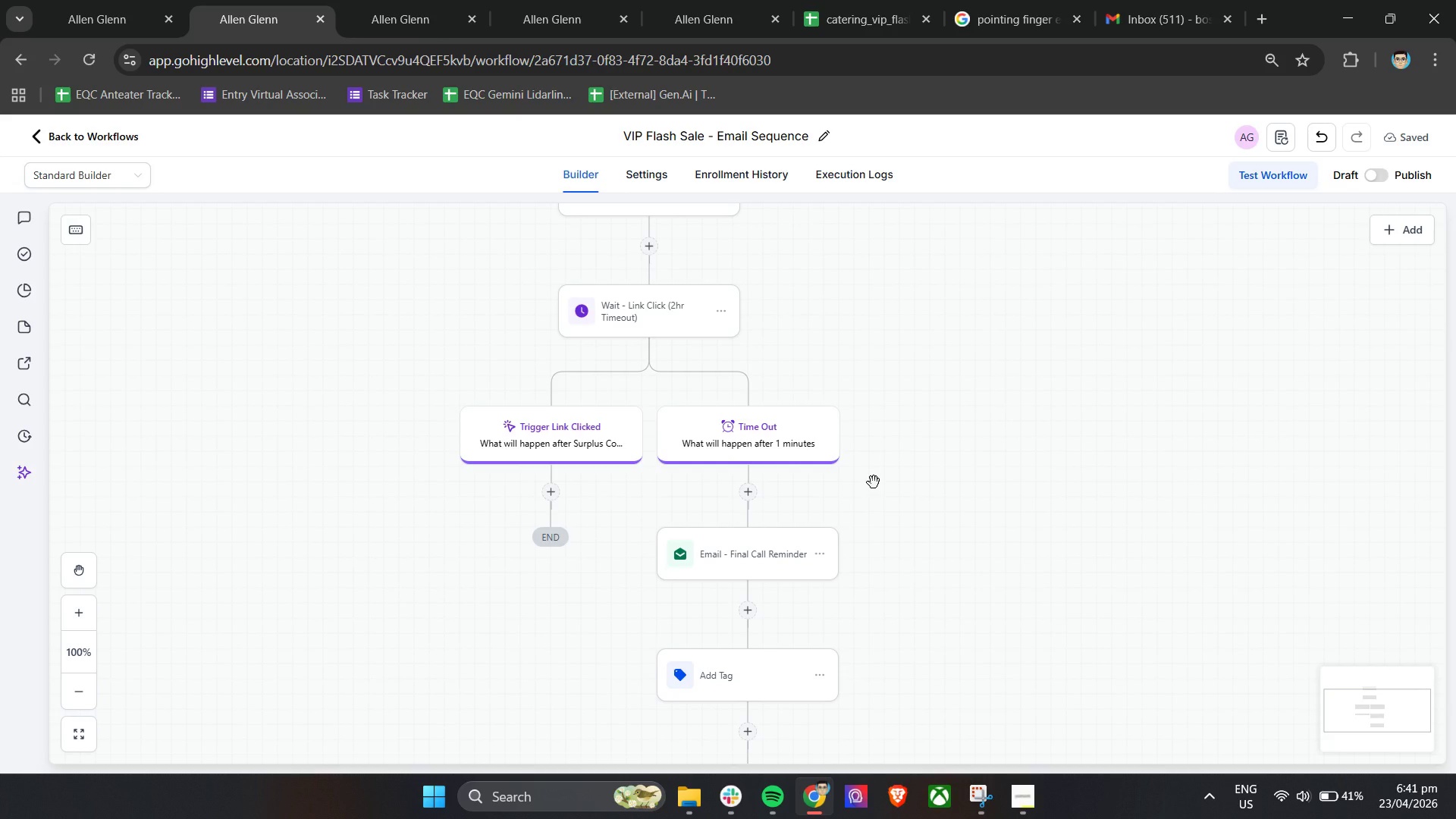 
scroll: coordinate [876, 479], scroll_direction: up, amount: 6.0
 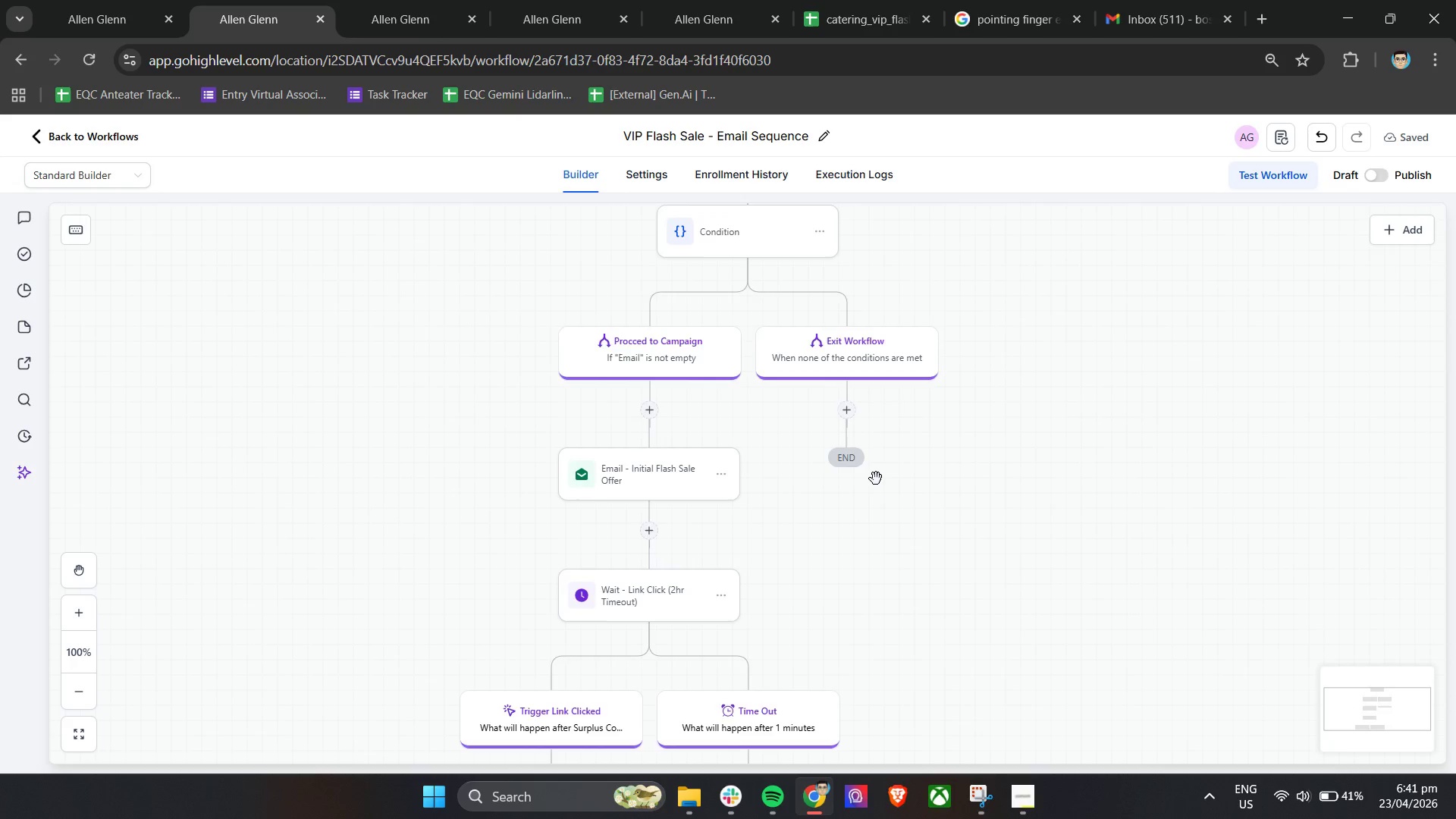 
scroll: coordinate [876, 479], scroll_direction: down, amount: 3.0
 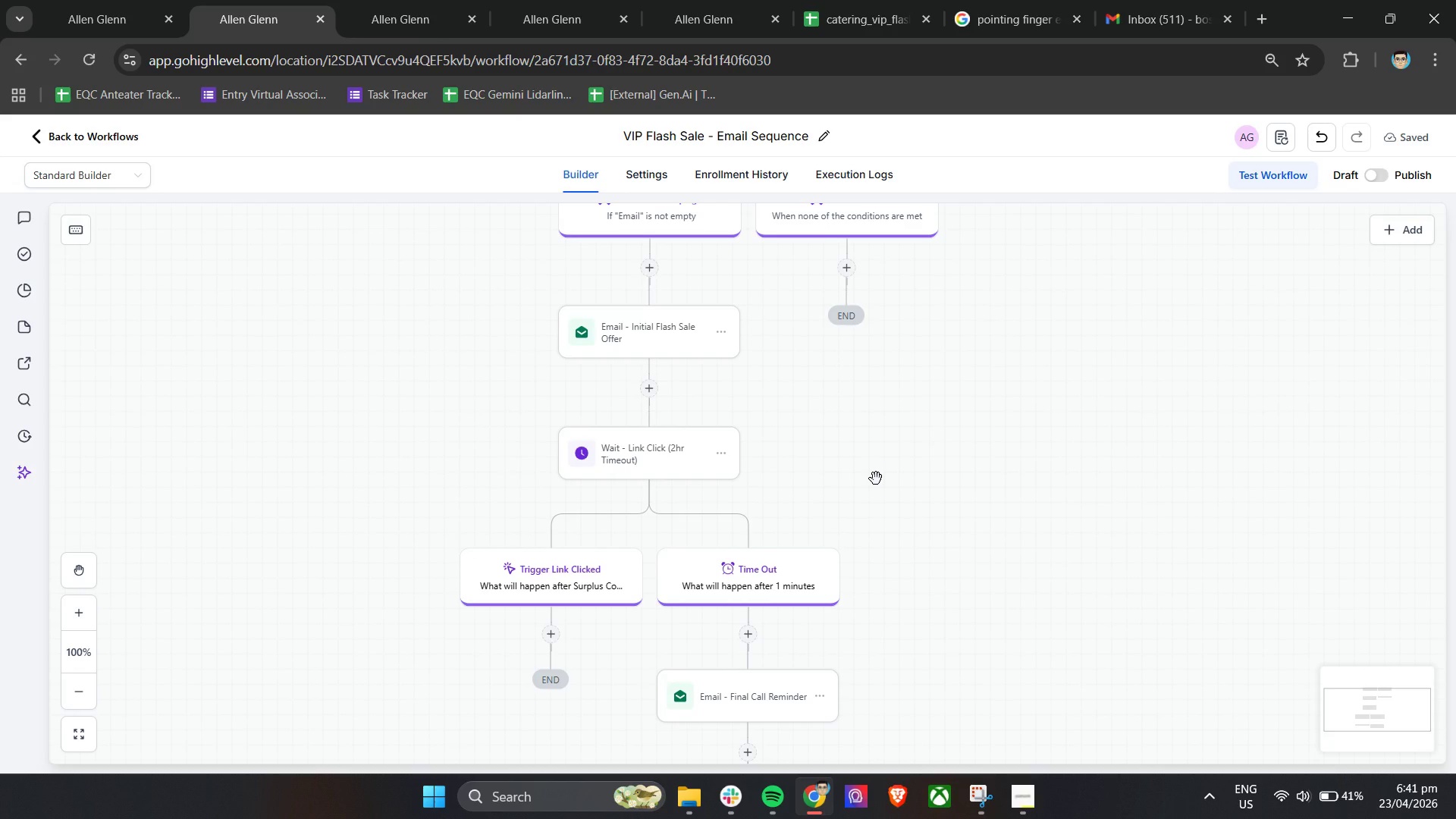 
scroll: coordinate [876, 479], scroll_direction: up, amount: 3.0
 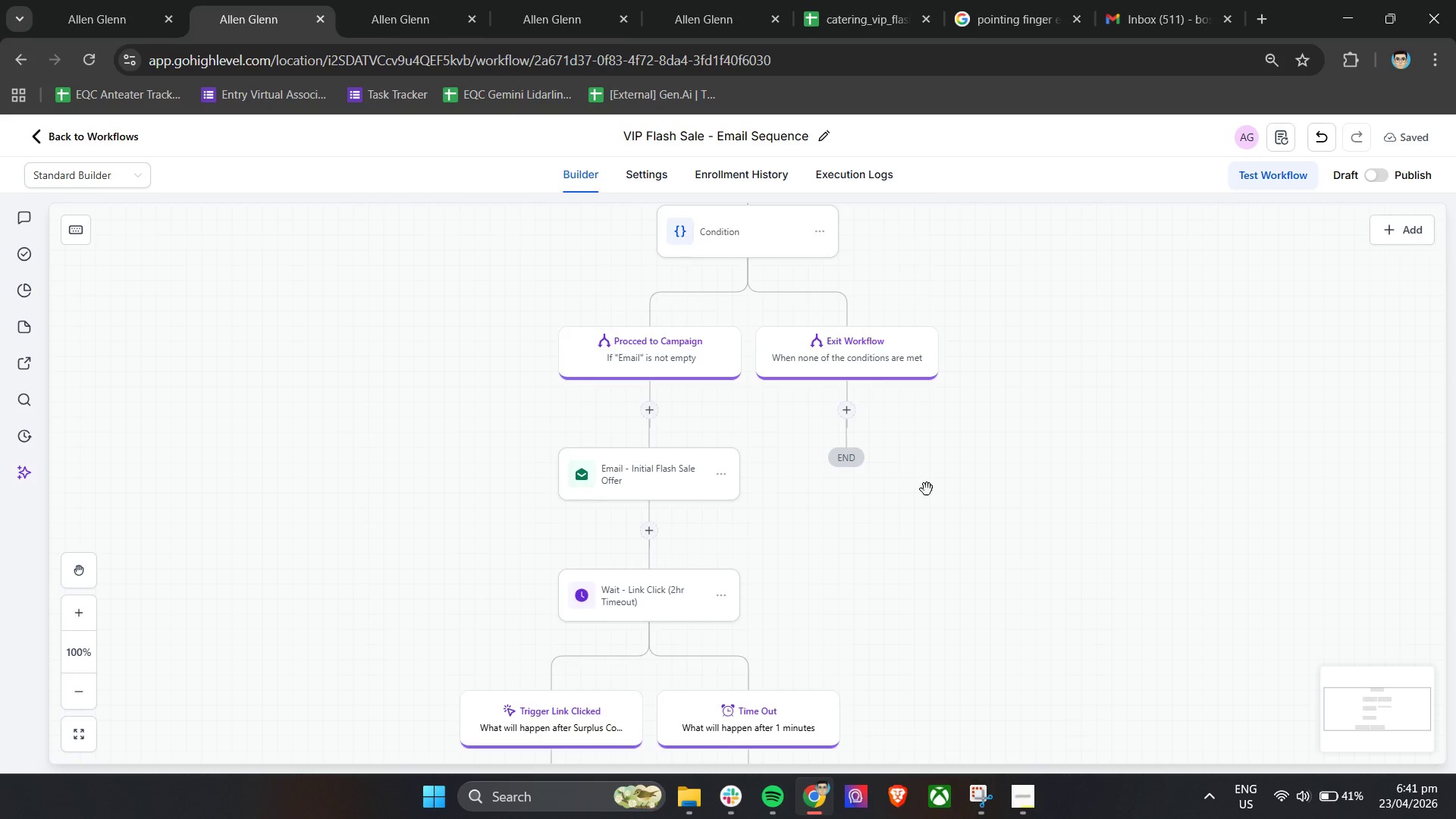 
scroll: coordinate [931, 489], scroll_direction: down, amount: 1.0
 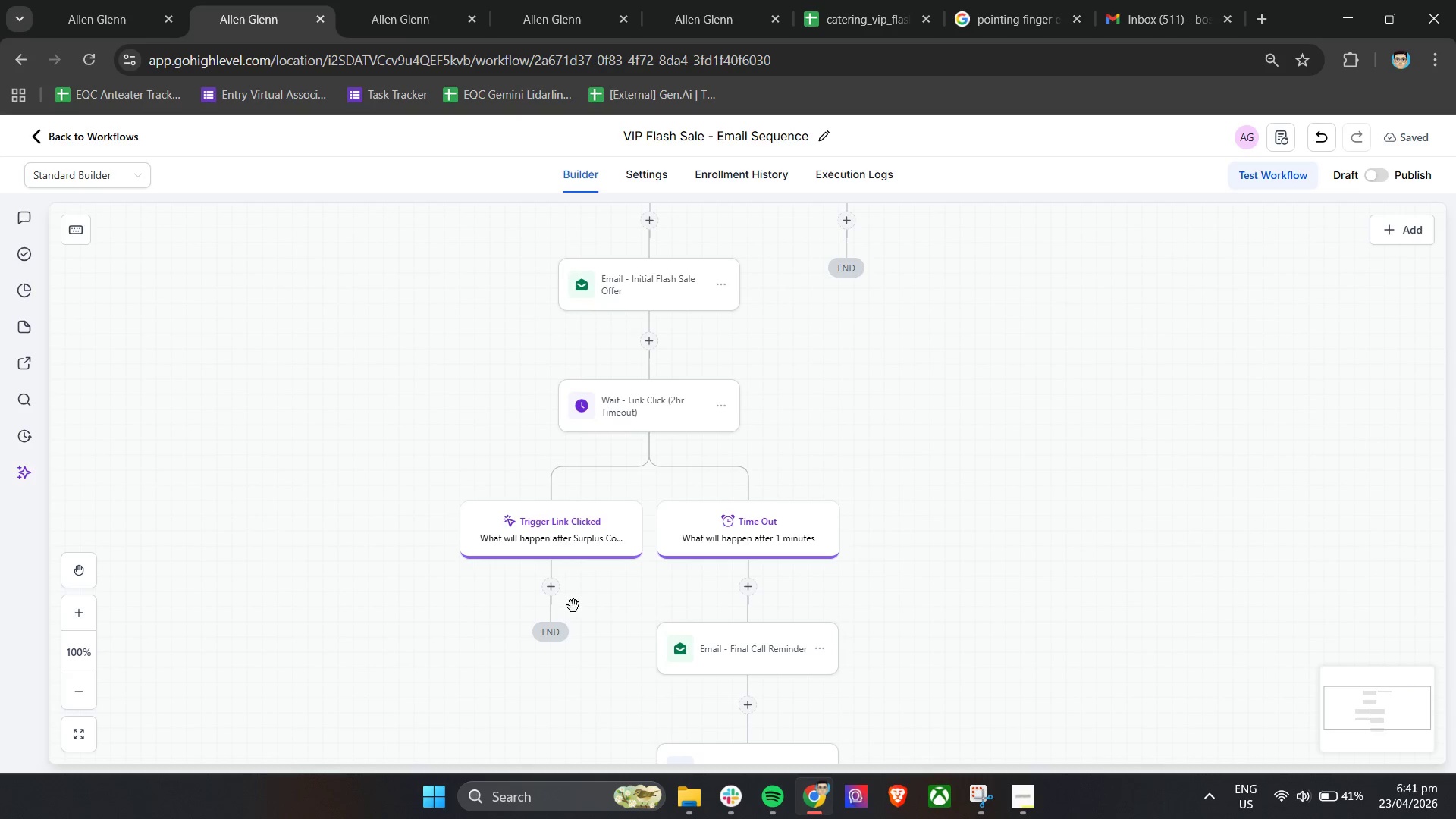 
left_click([548, 588])
 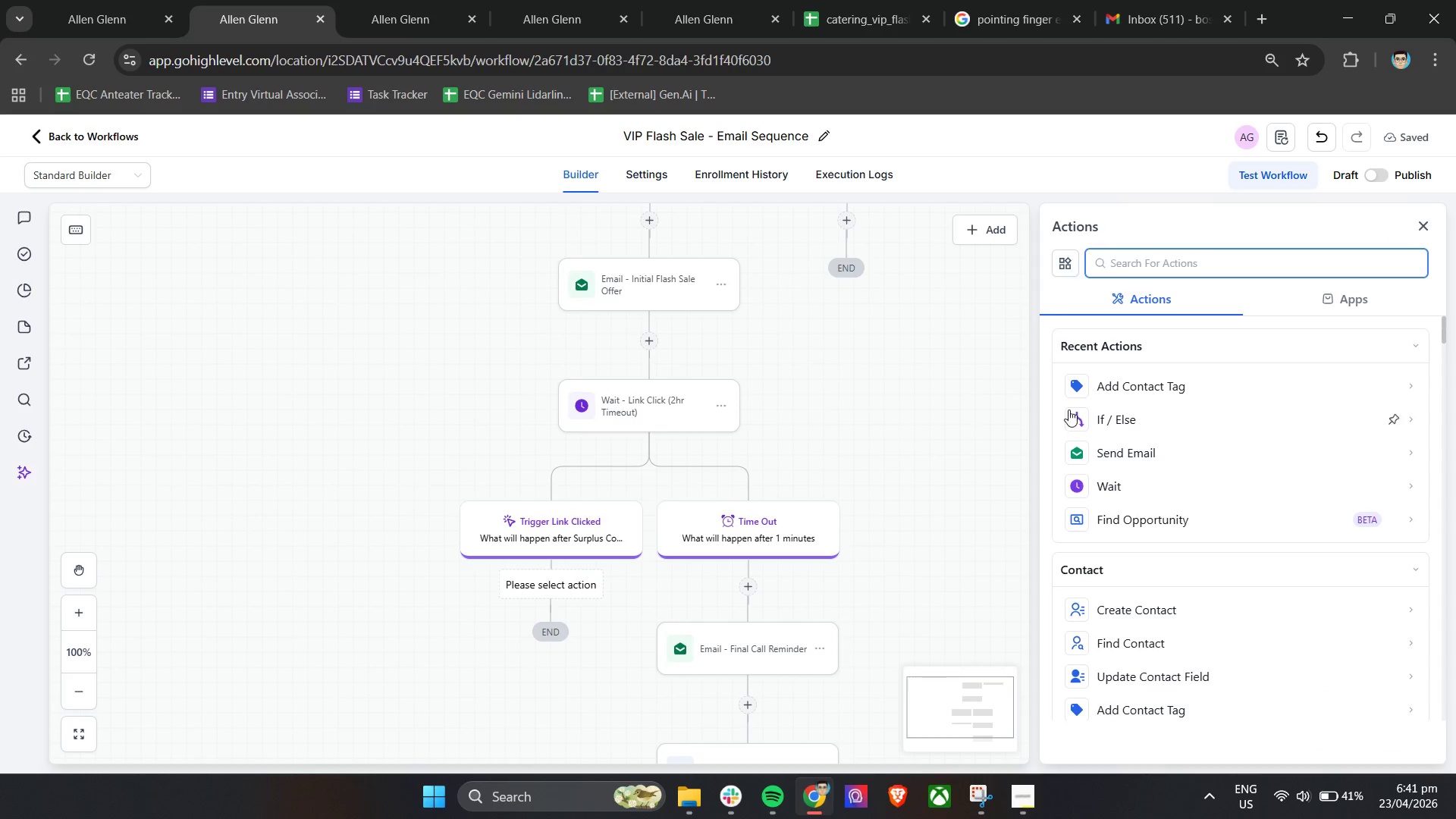 
left_click([1128, 390])
 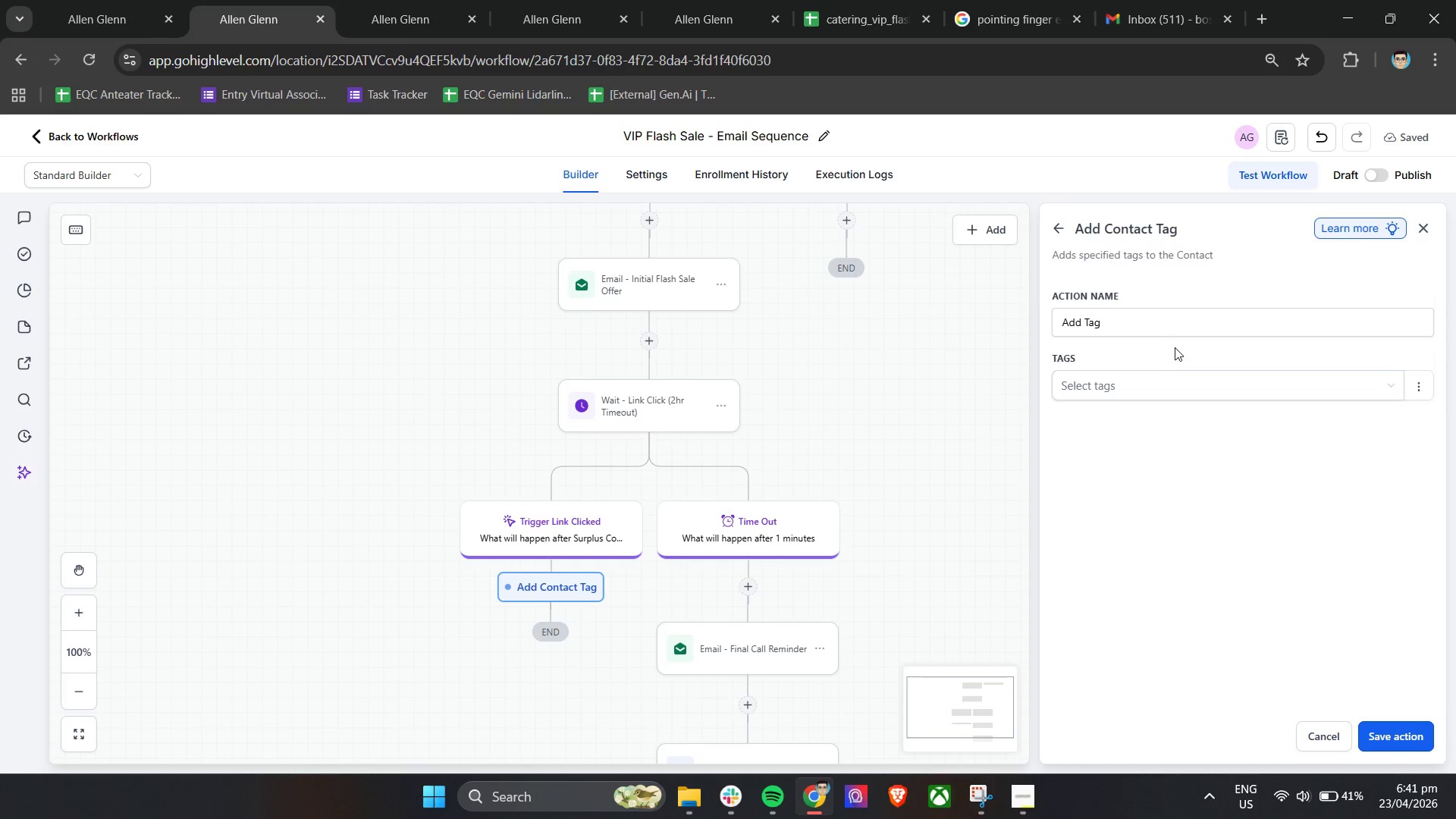 
left_click([1124, 388])
 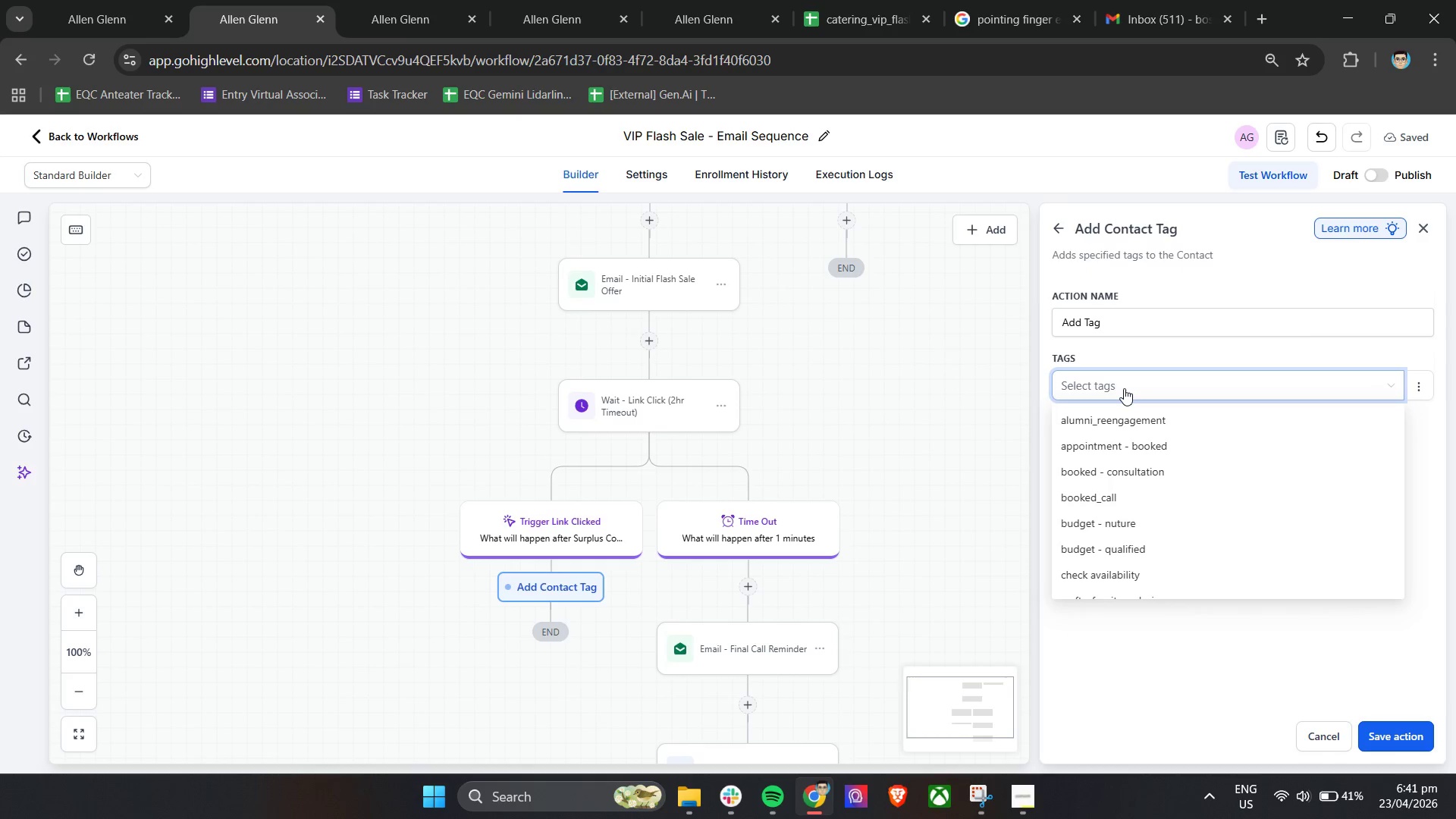 
type(flash)
 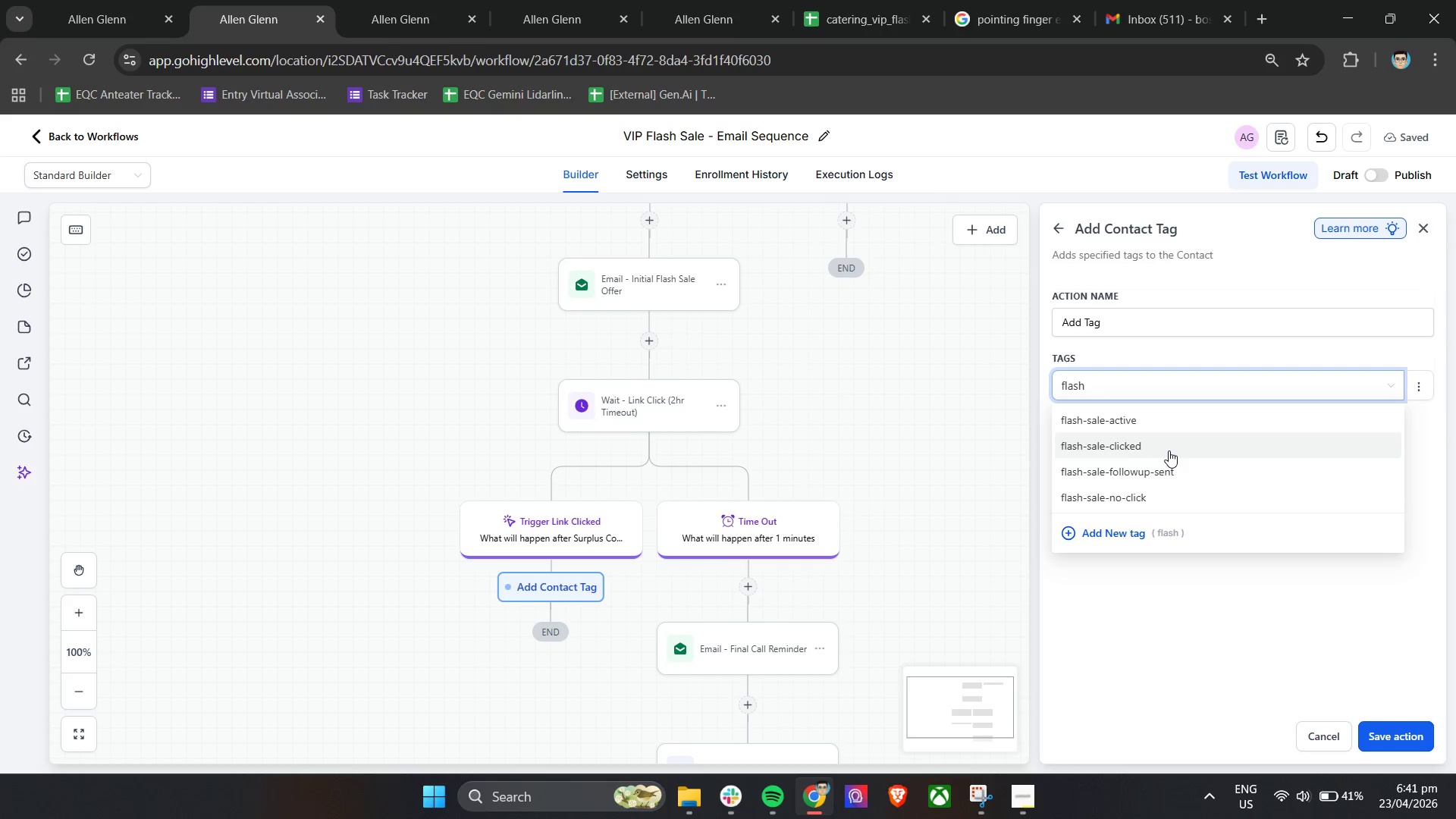 
wait(5.36)
 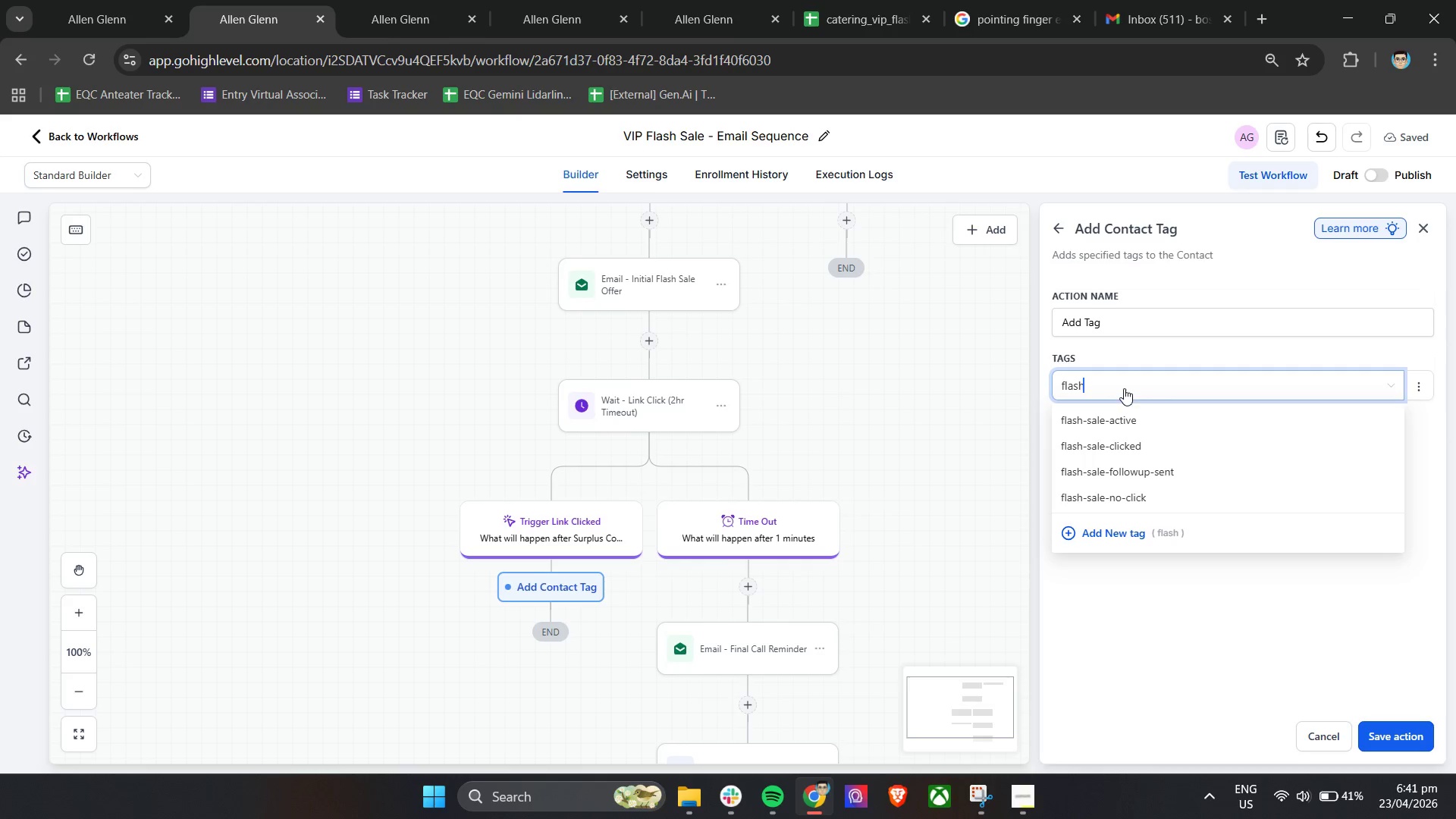 
left_click([1169, 450])
 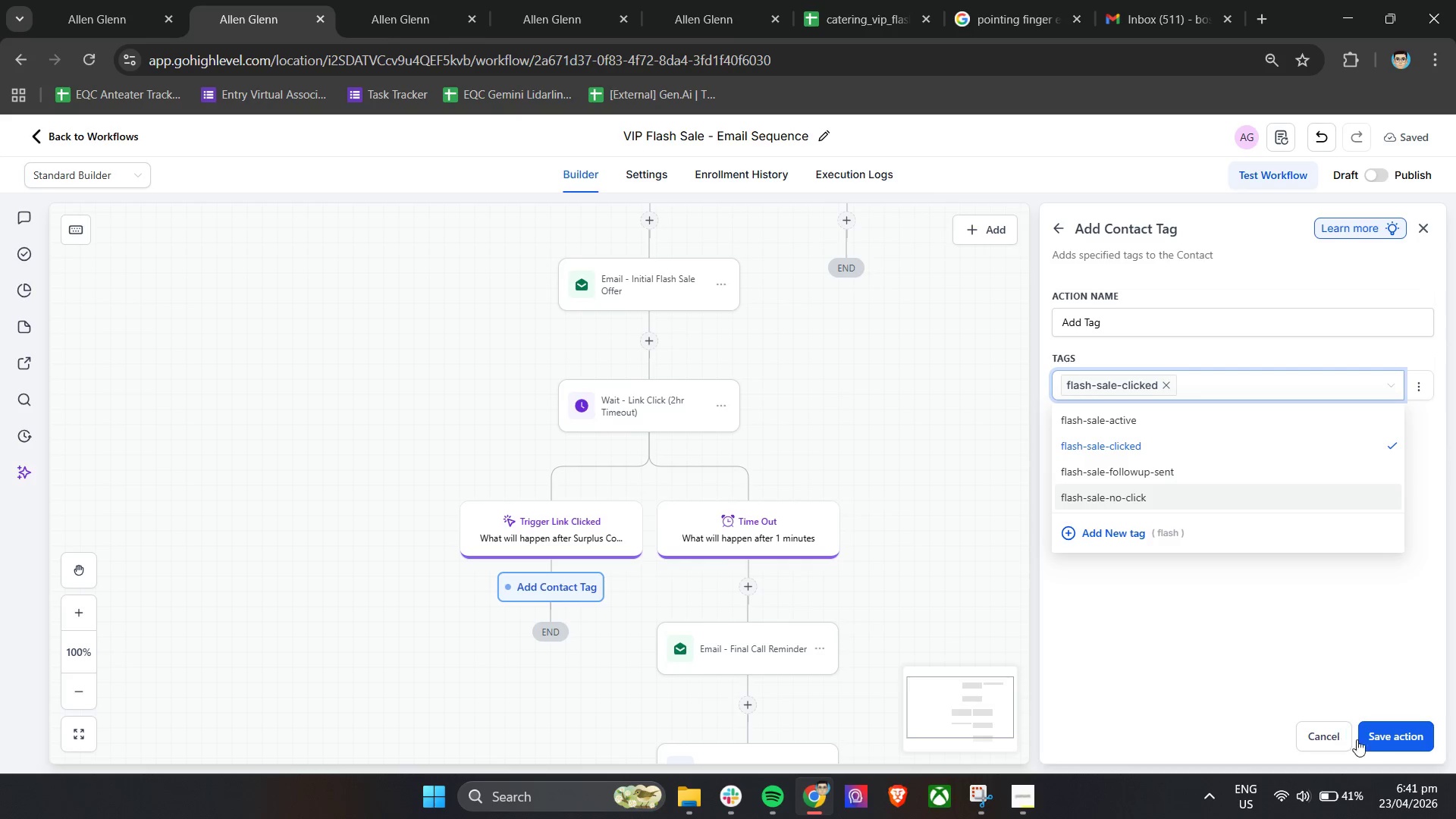 
left_click([1387, 738])
 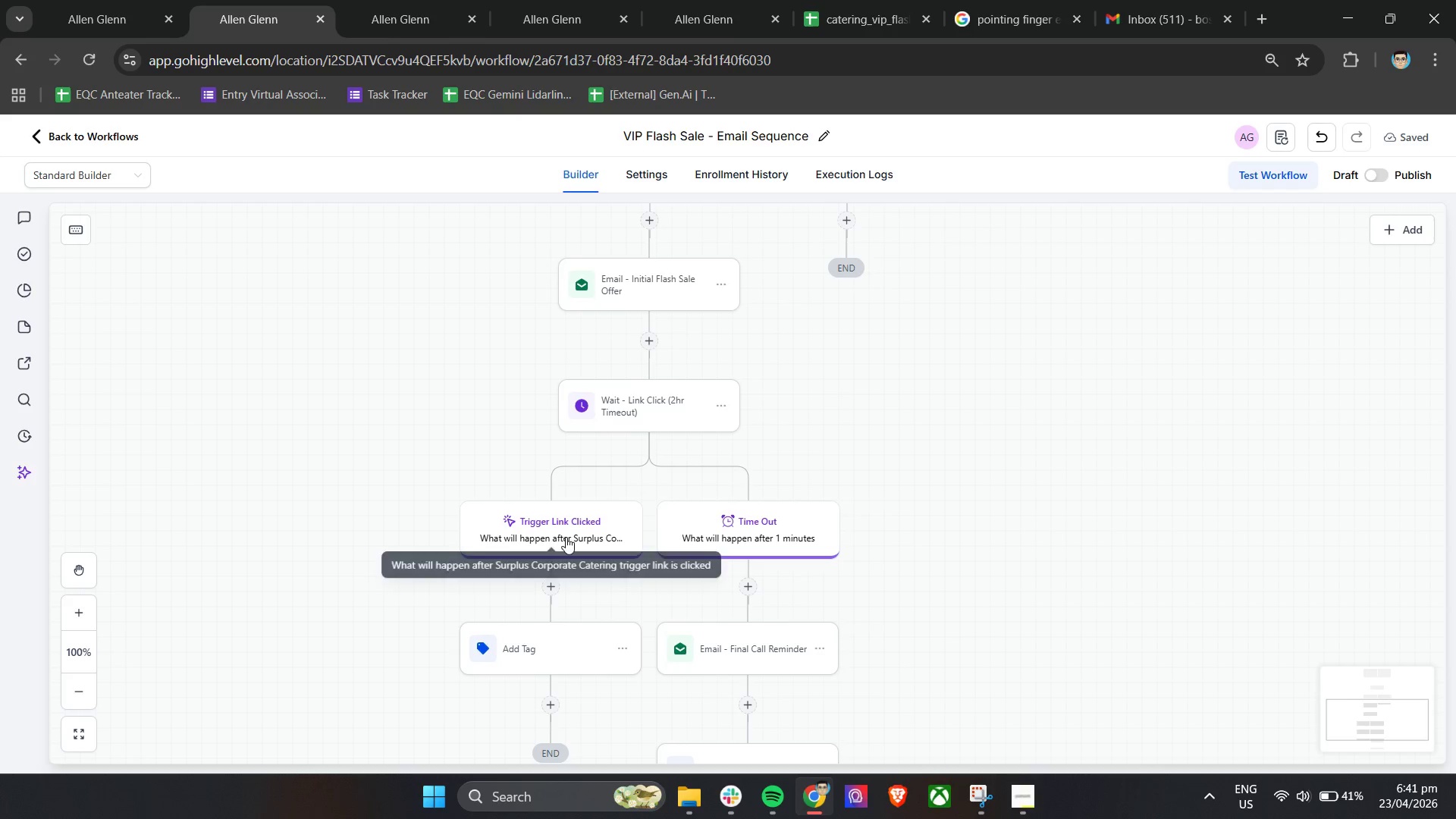 
left_click([526, 643])
 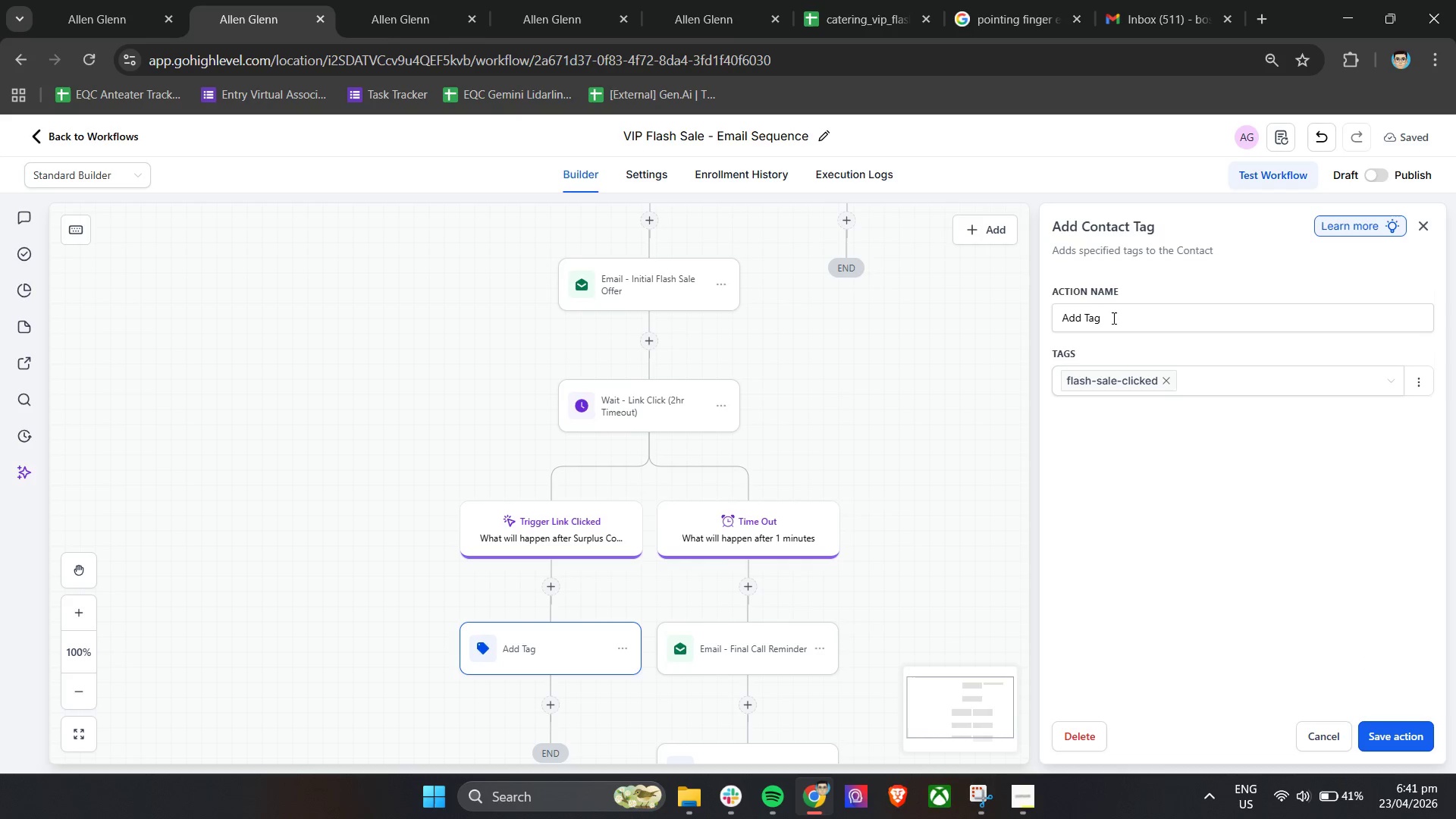 
double_click([1129, 323])
 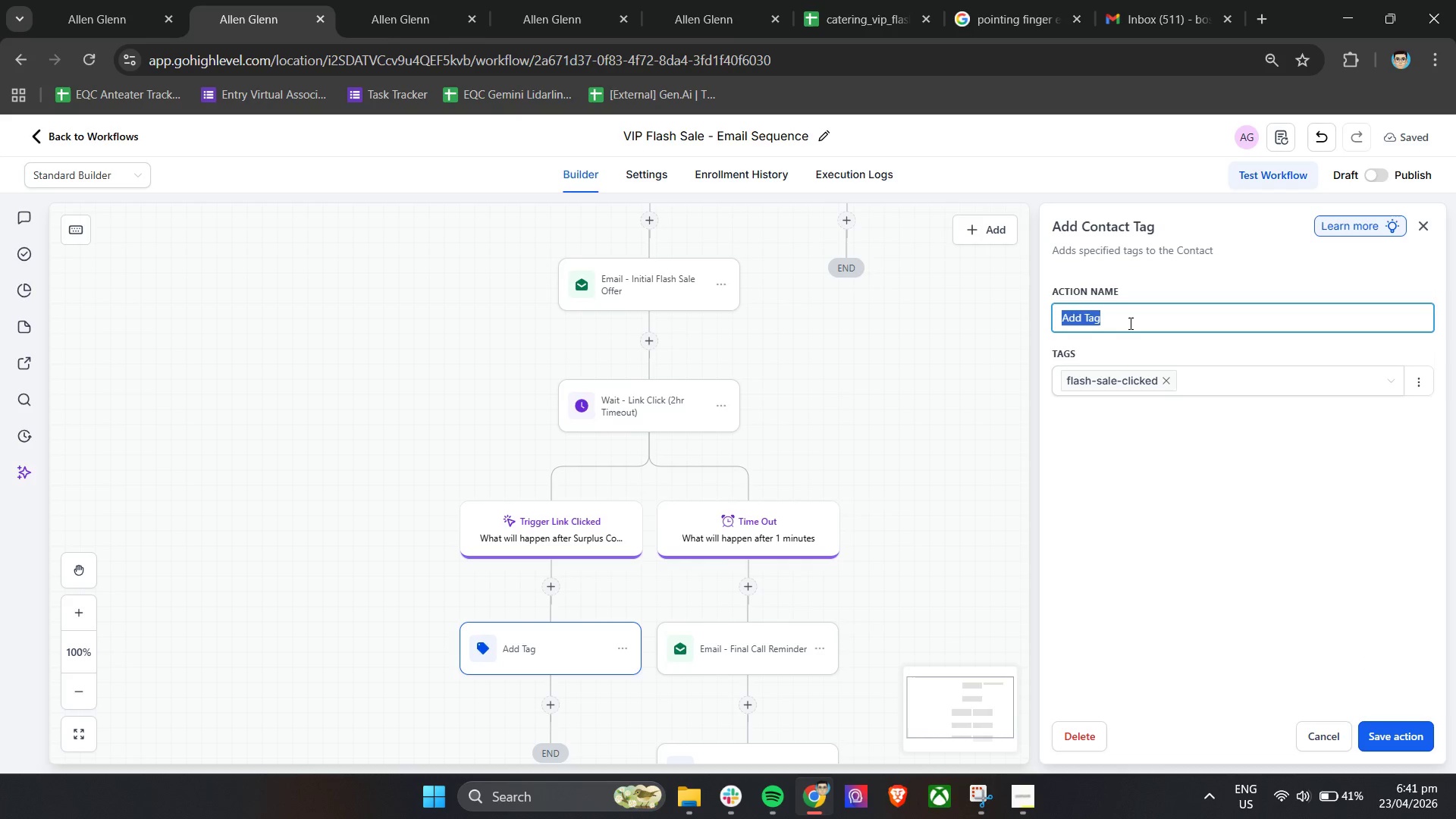 
triple_click([1129, 323])
 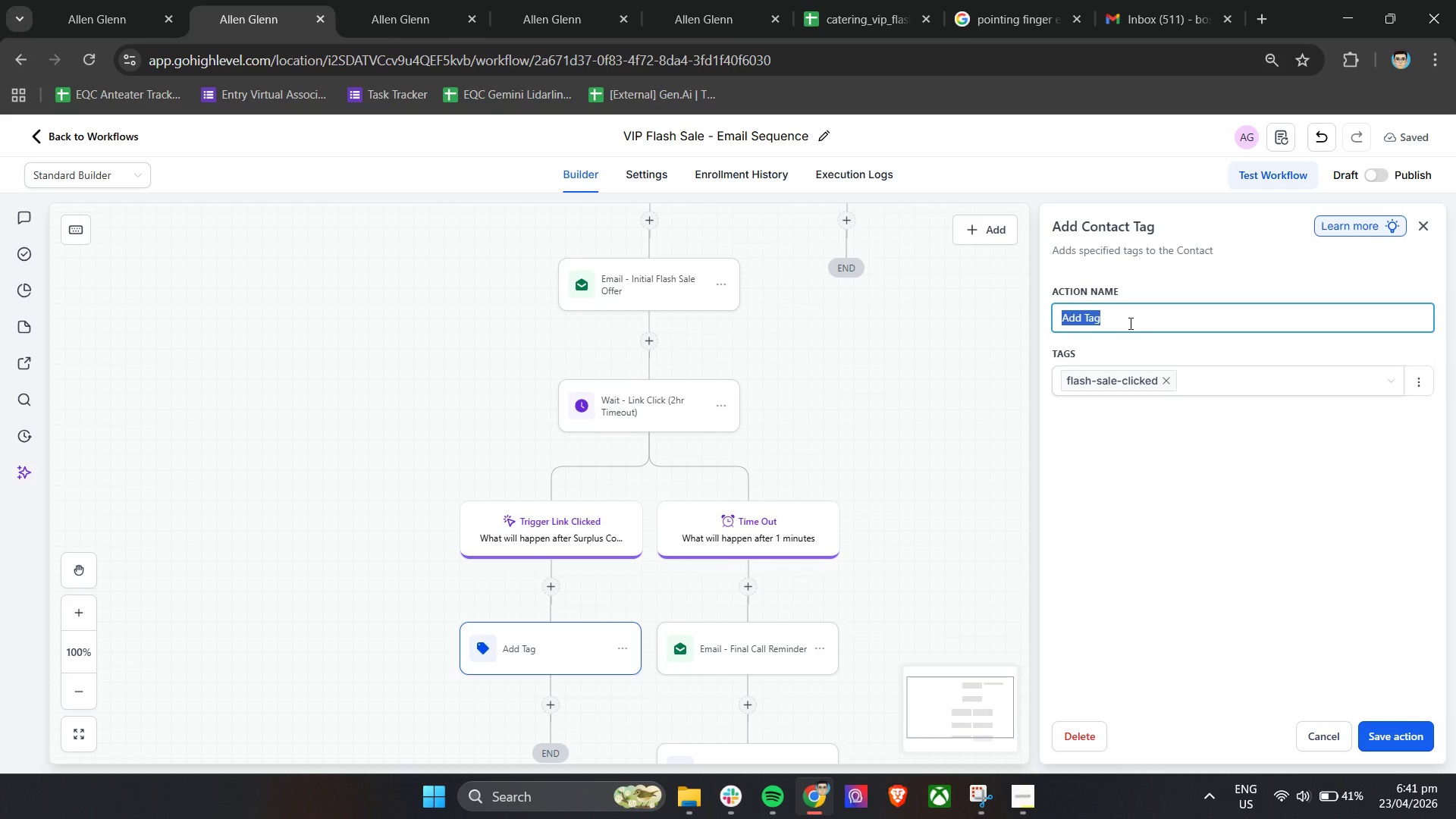 
type(Tag - Mark as Engaged (Clicked CTA))
 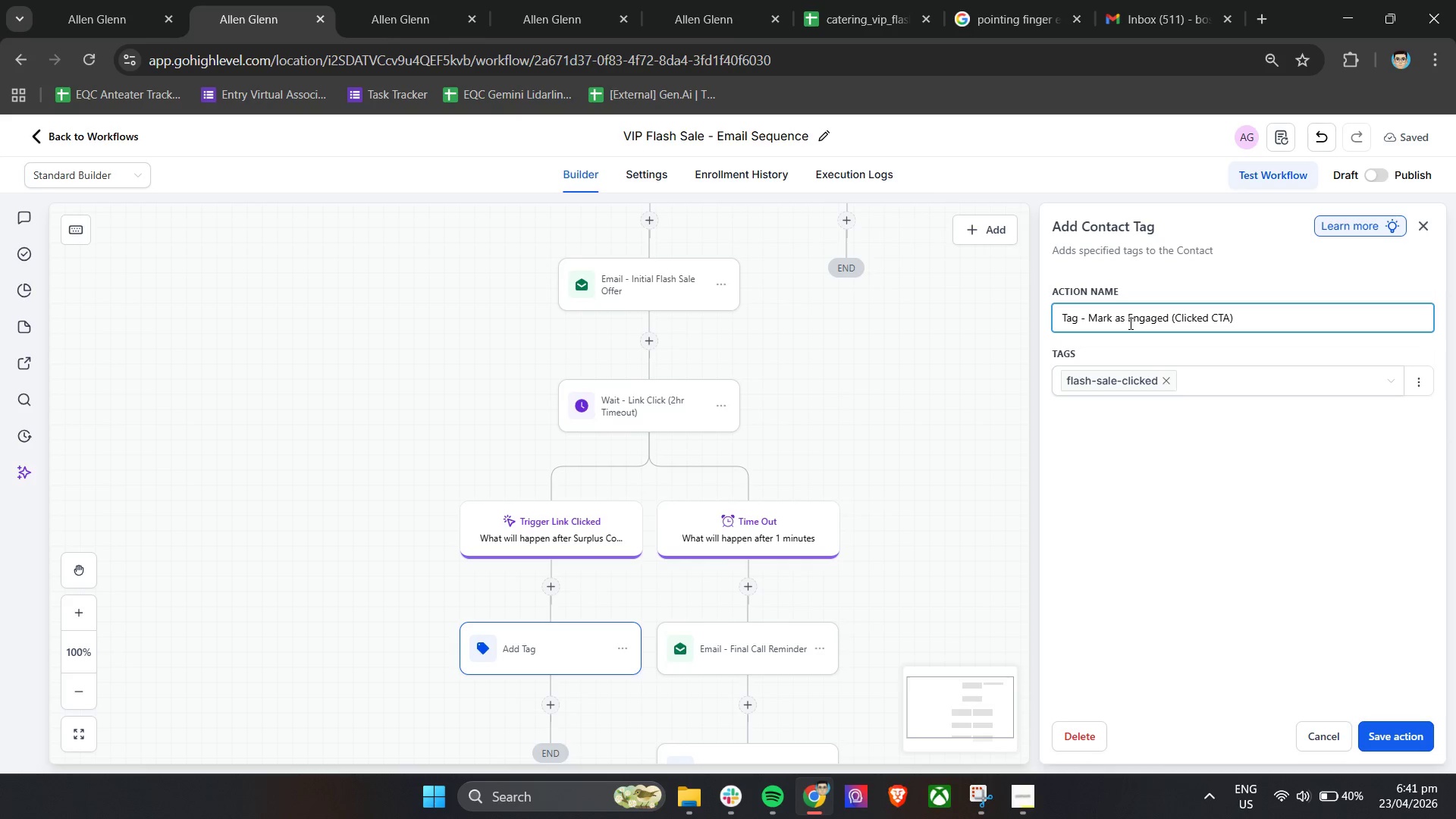 
left_click([1403, 734])
 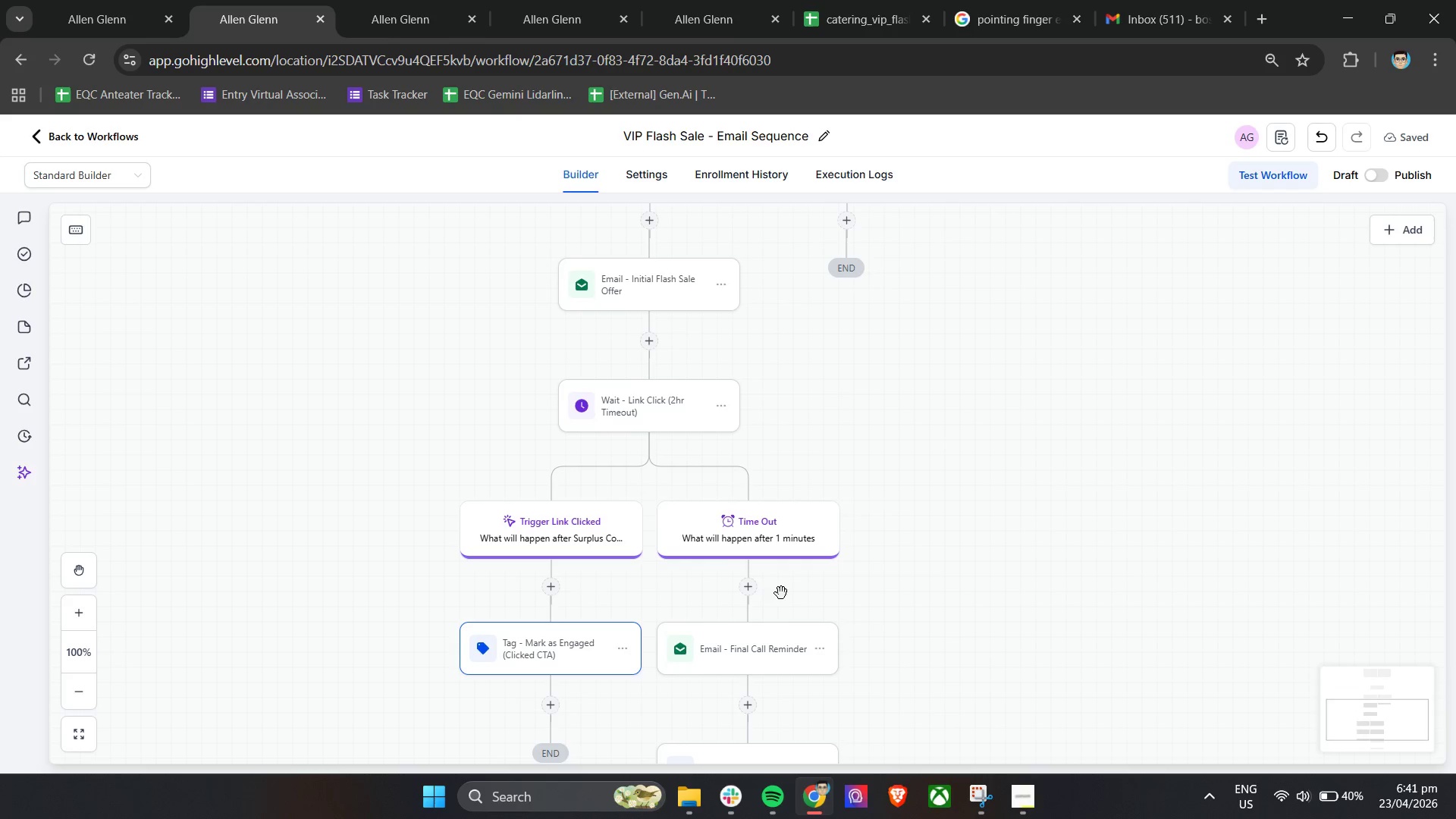 
left_click([751, 591])
 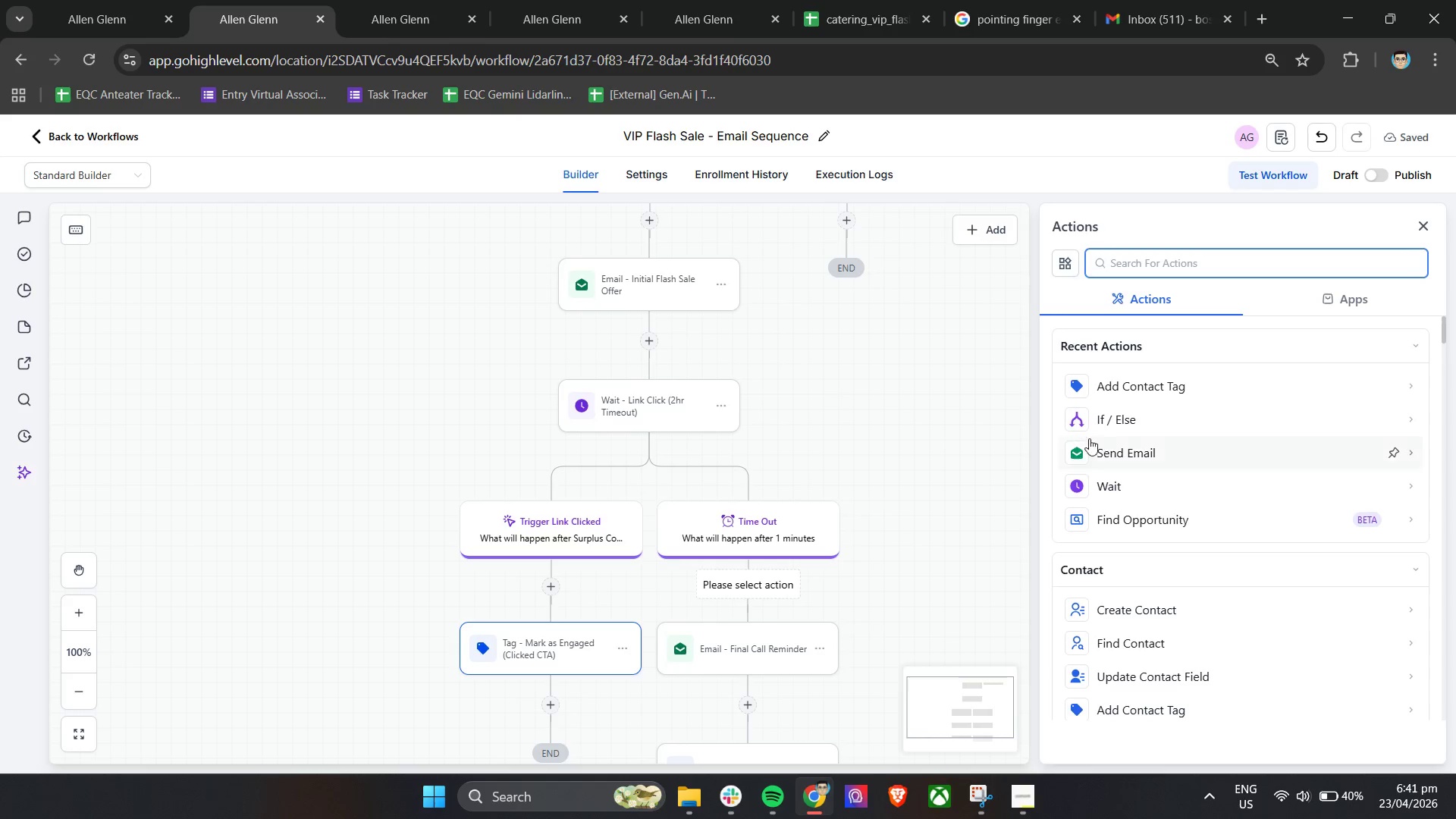 
left_click([1140, 390])
 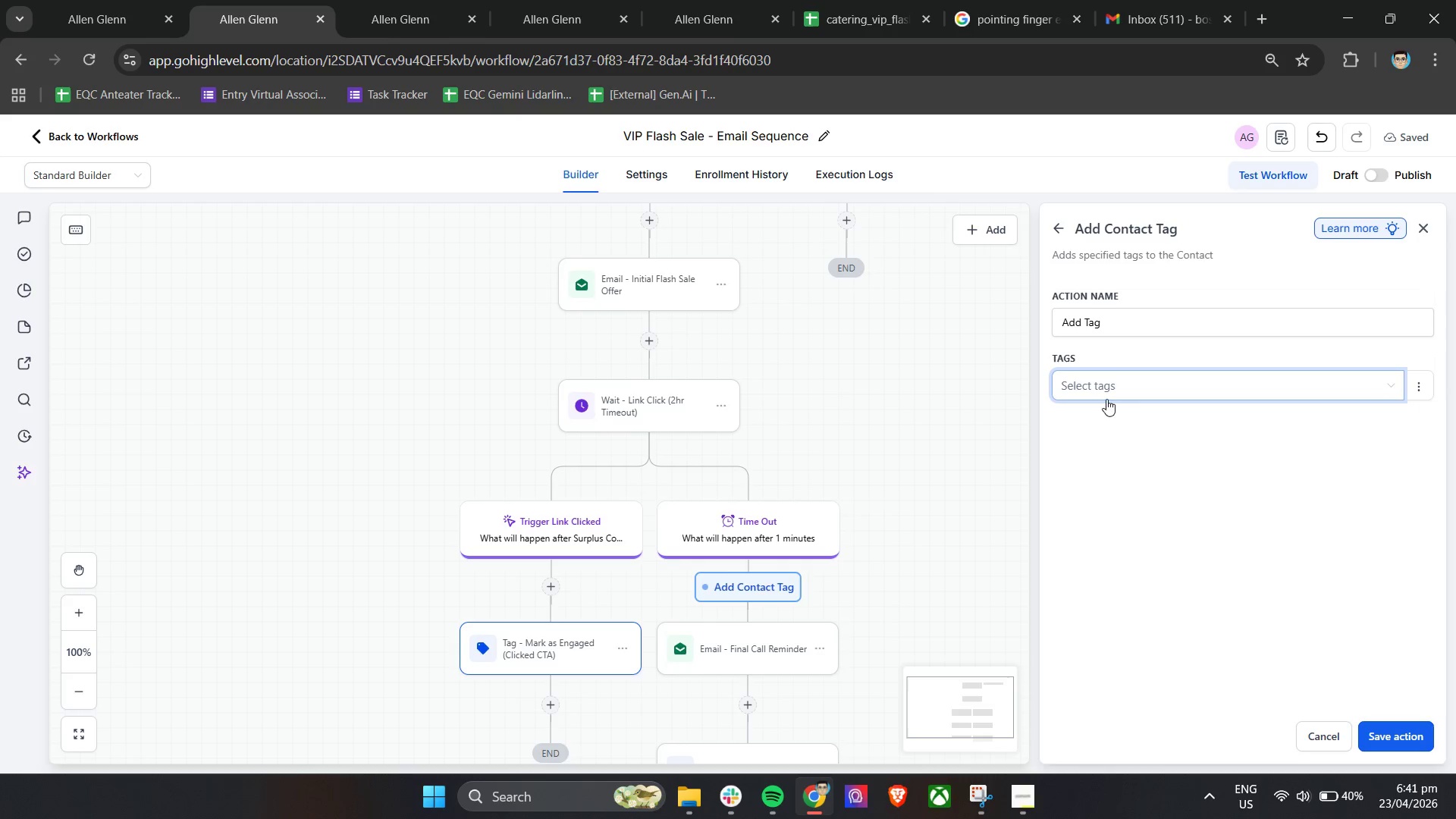 
left_click([1168, 388])
 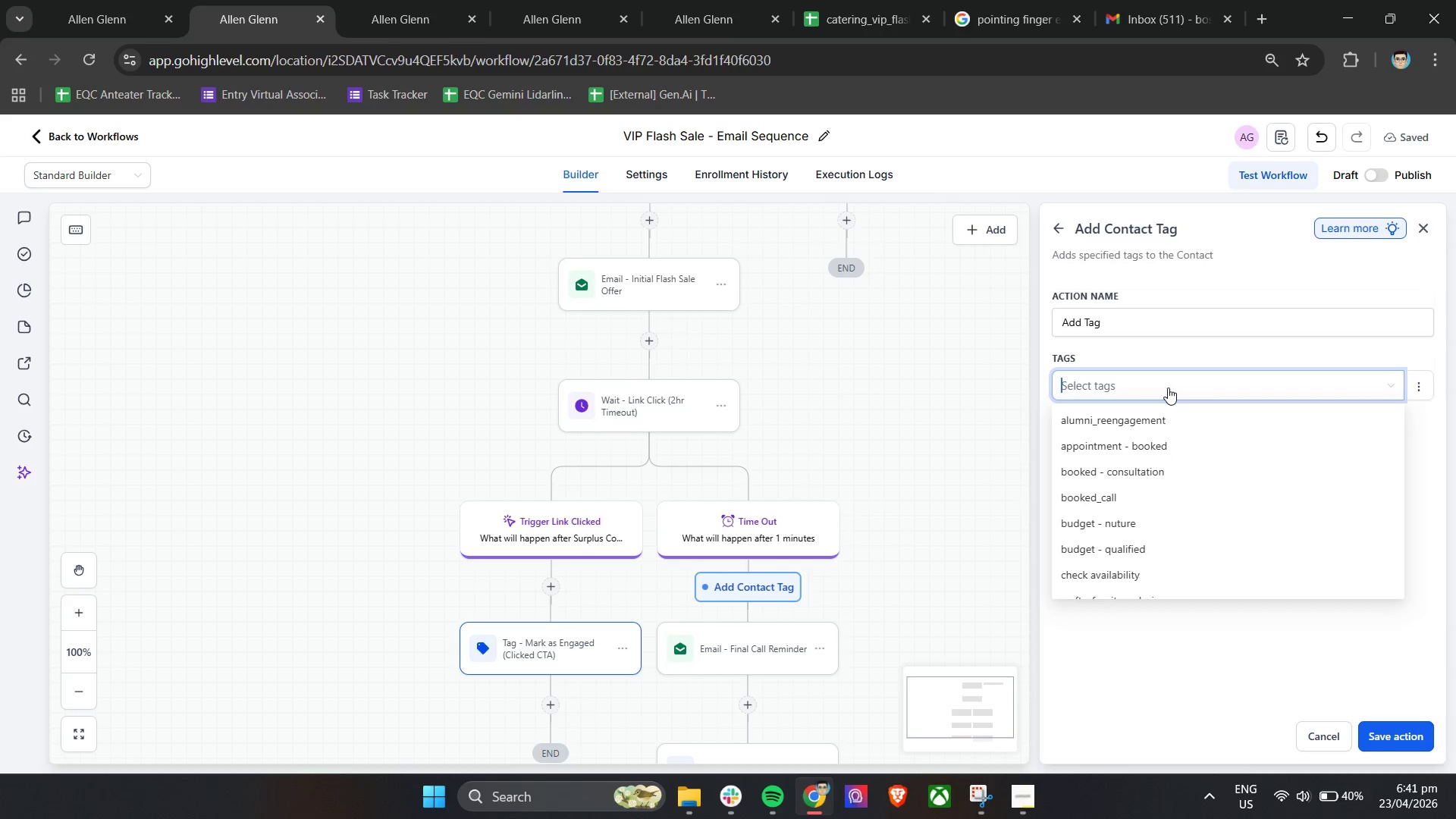 
type(flash)
 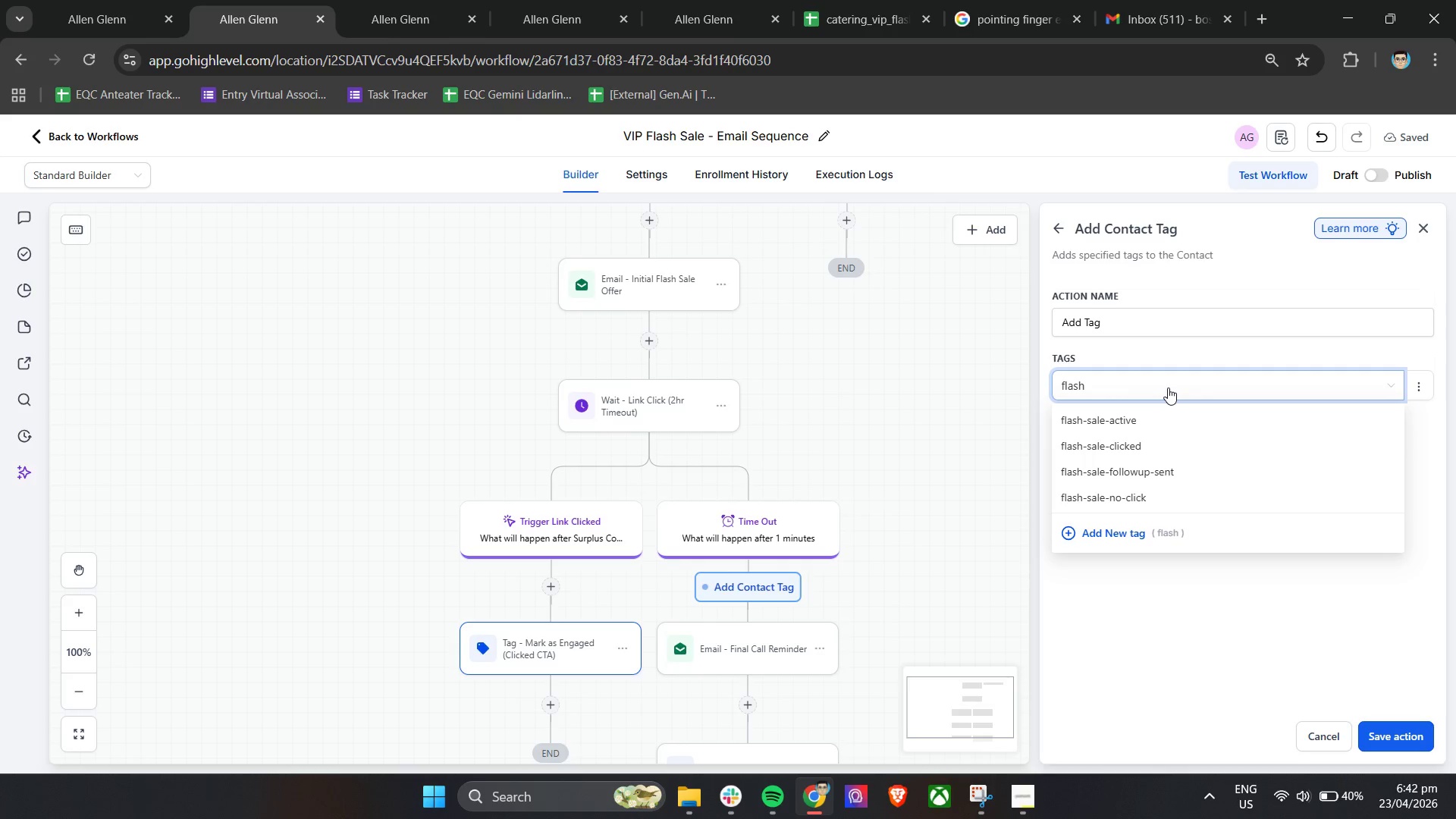 
wait(5.25)
 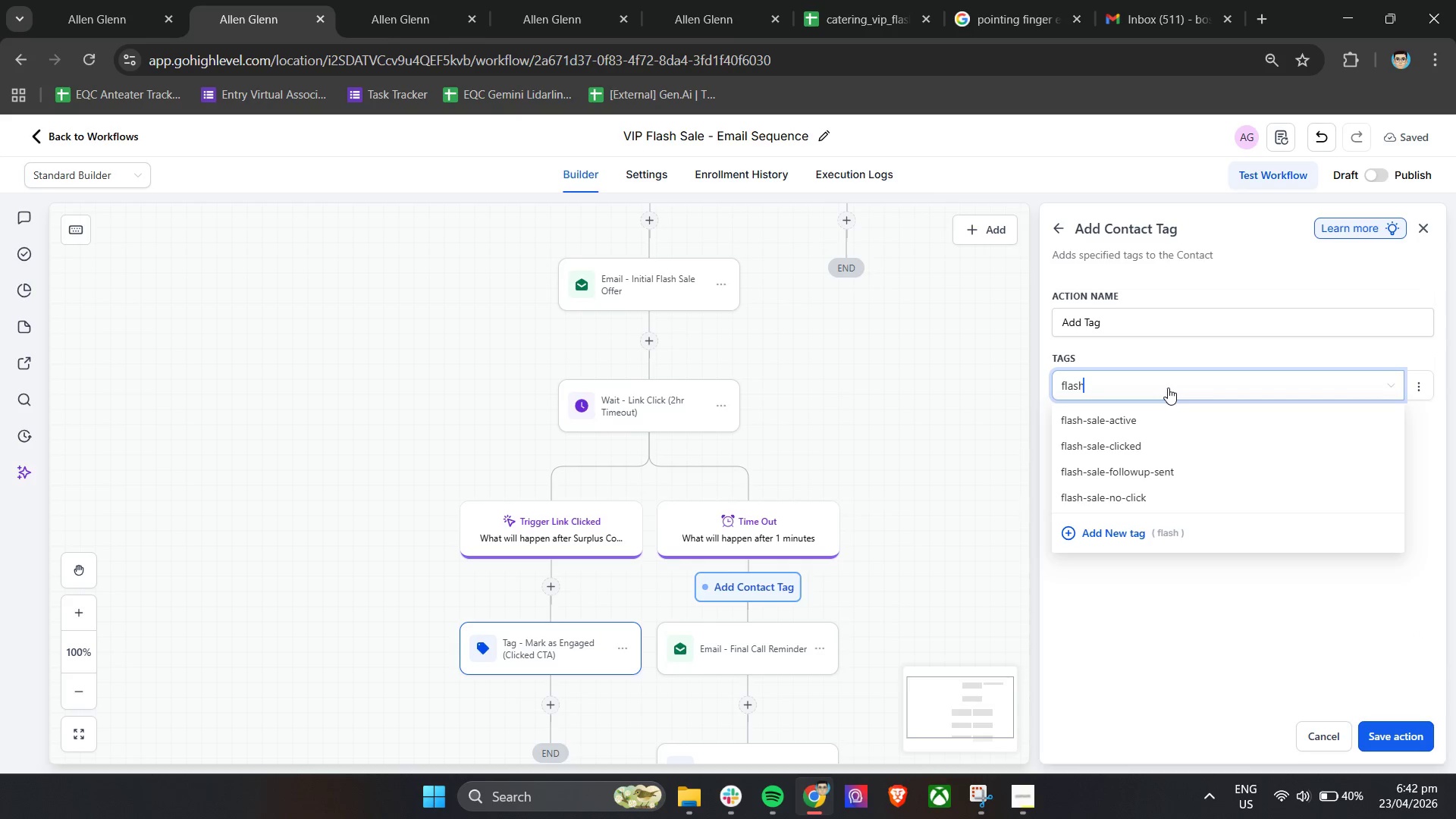 
left_click([1112, 503])
 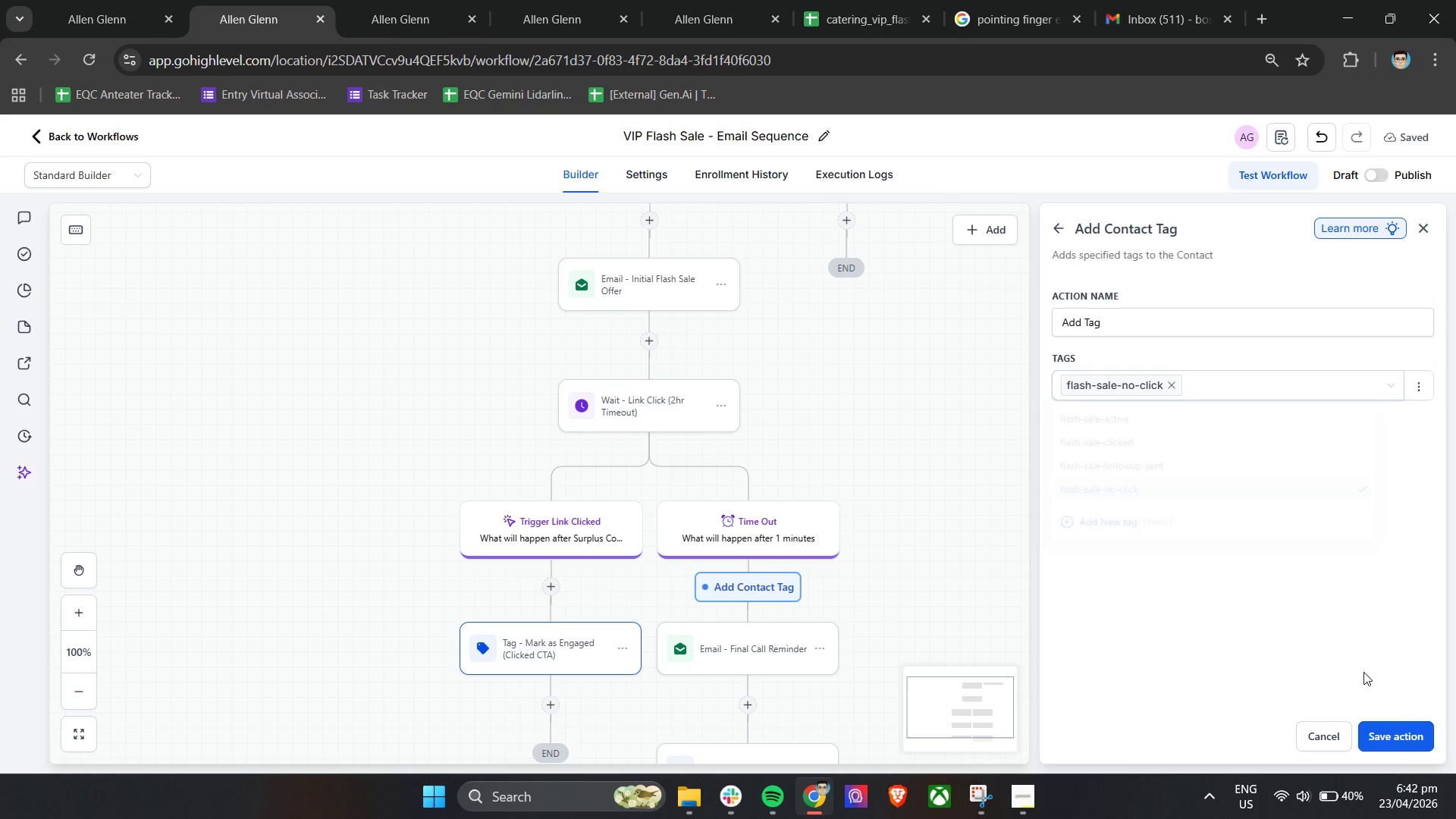 
left_click([1412, 735])
 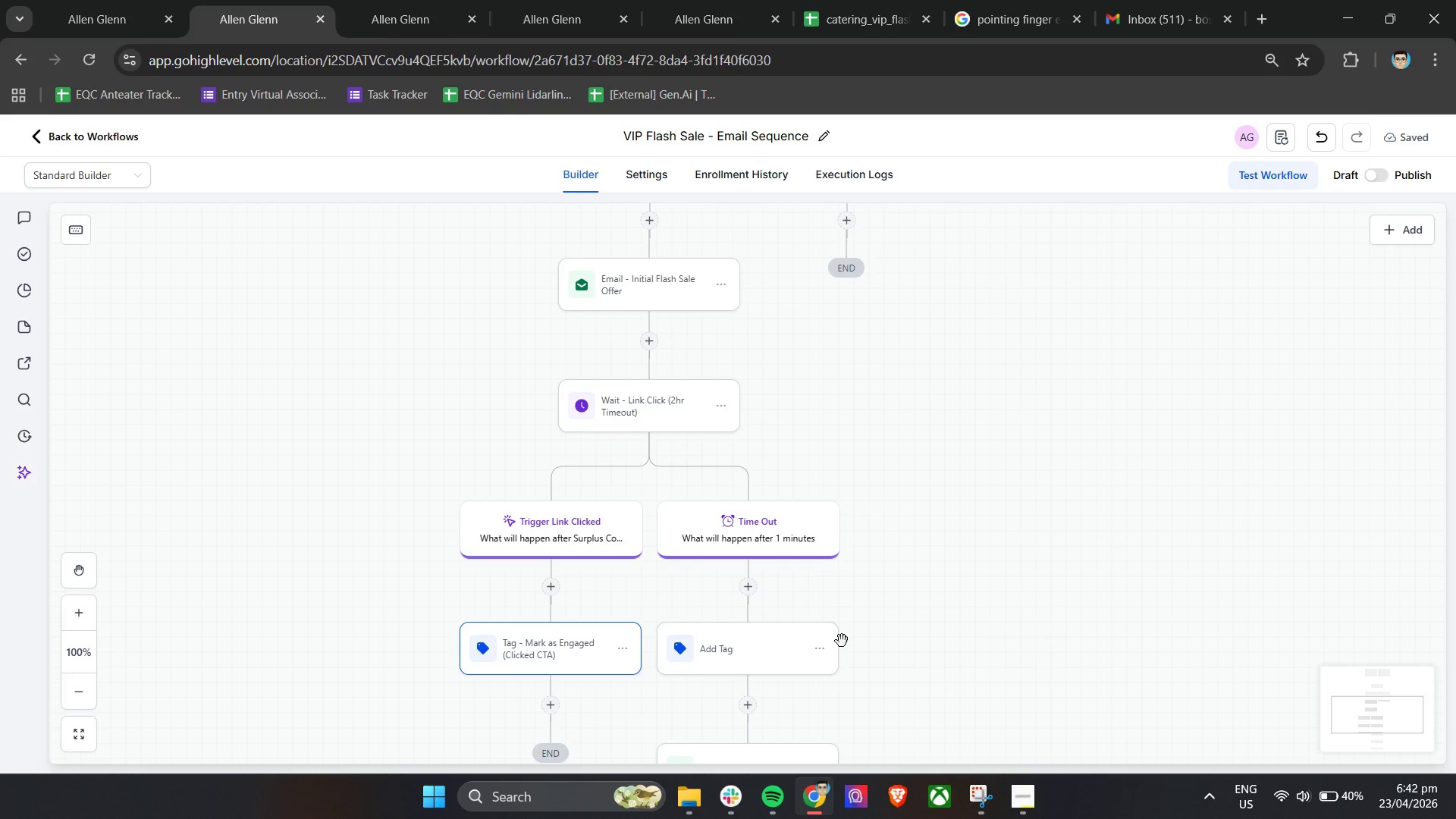 
left_click([752, 666])
 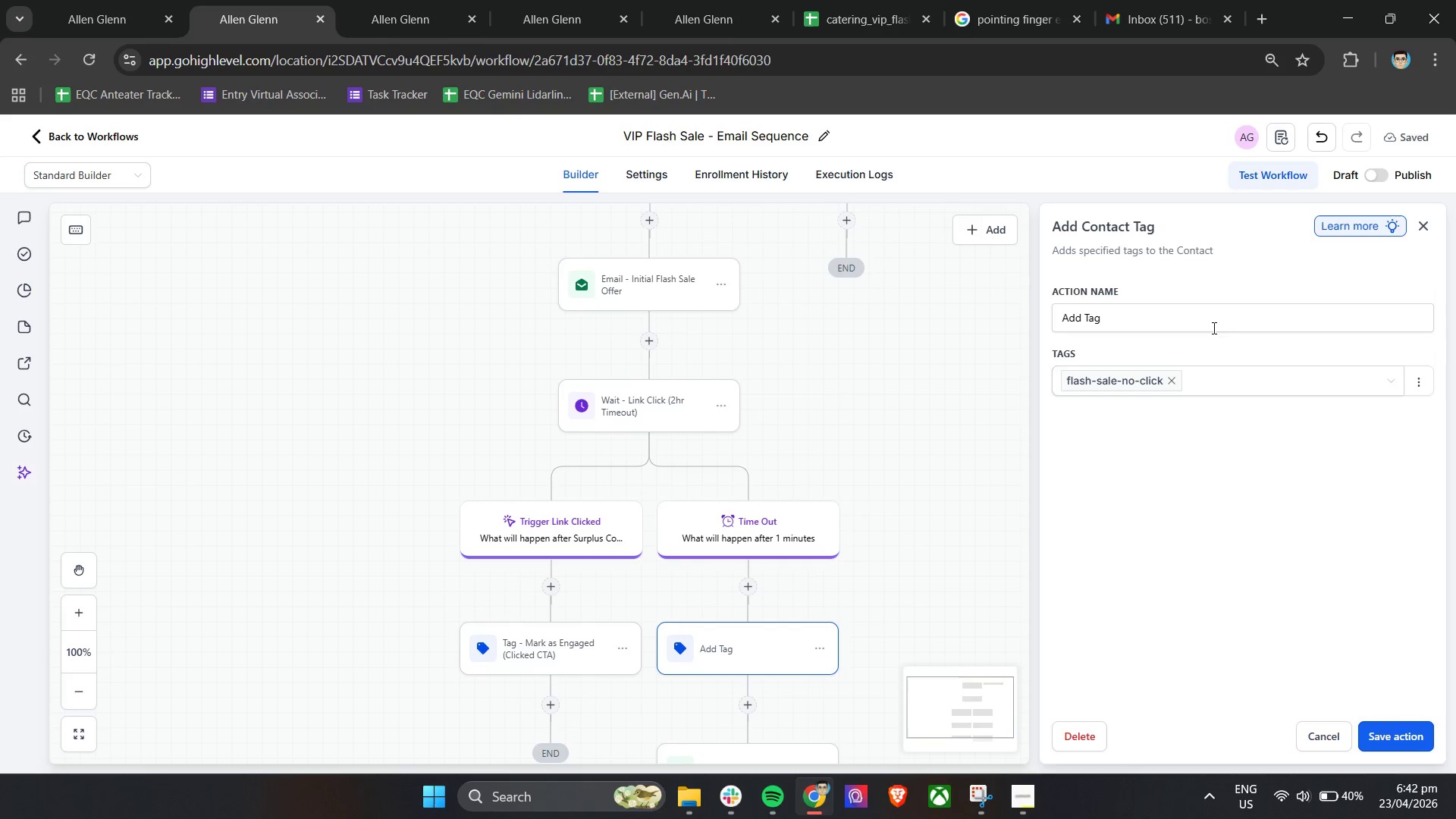 
double_click([1207, 322])
 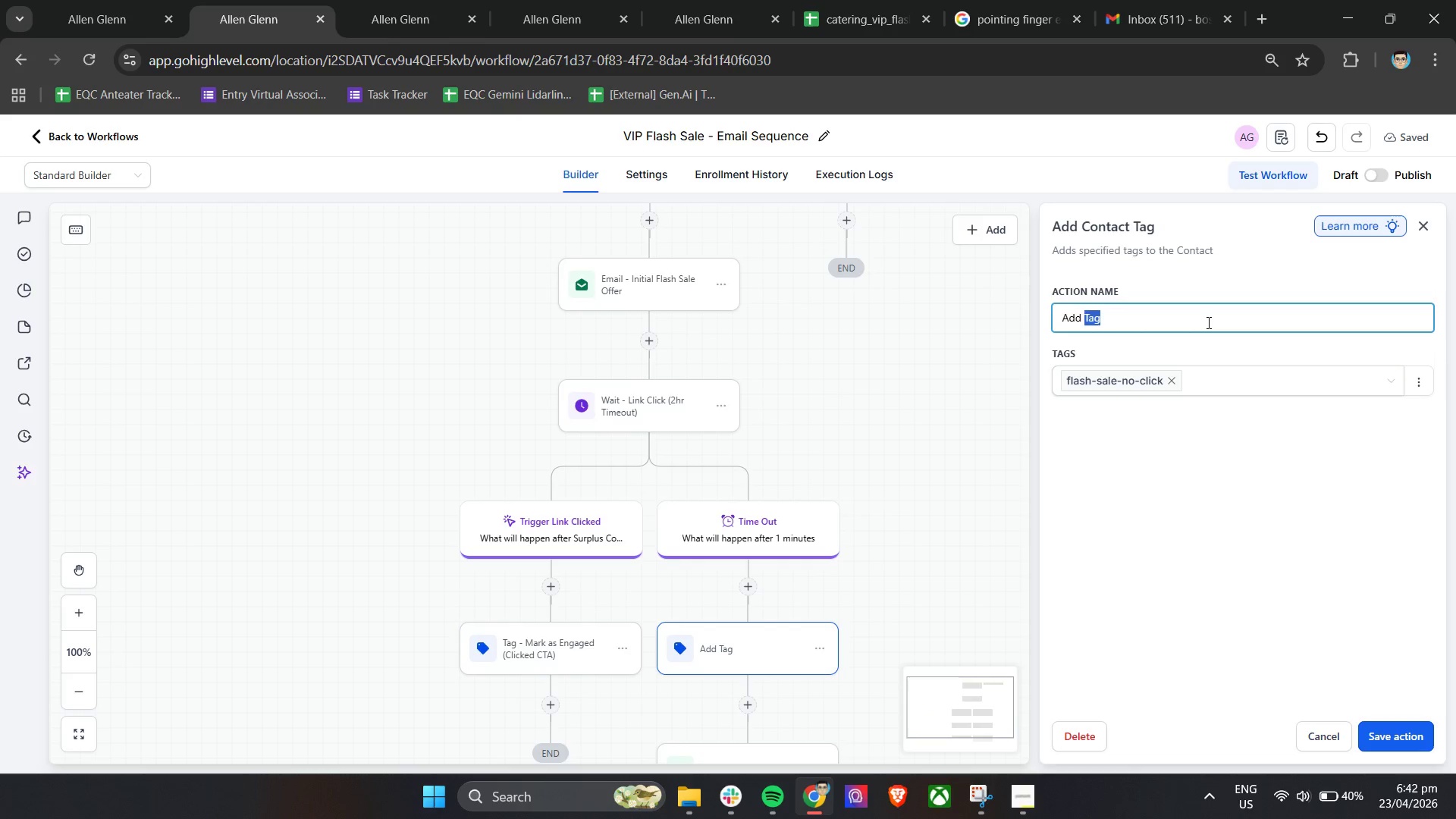 
triple_click([1207, 322])
 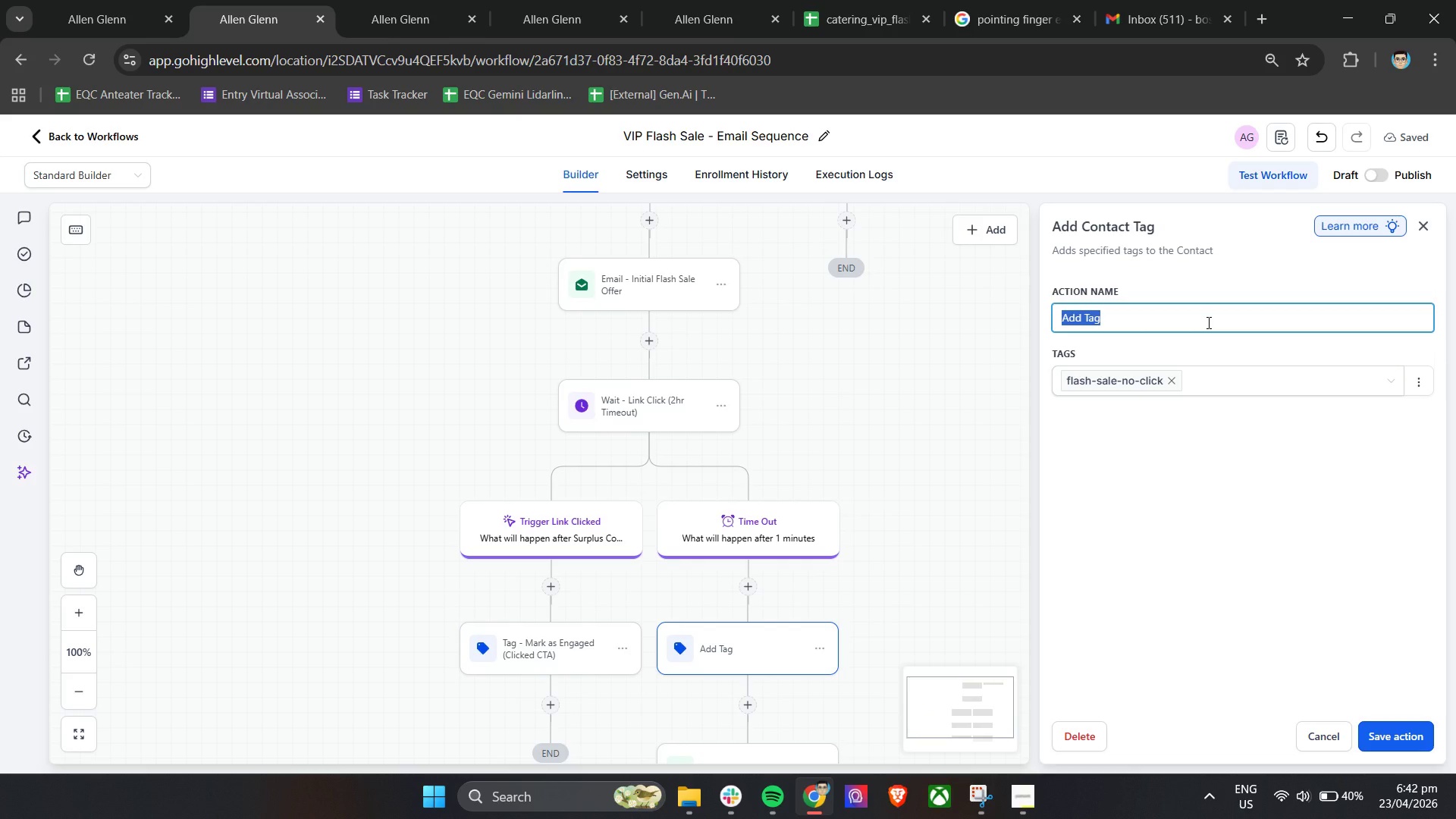 
key(Shift+T)
 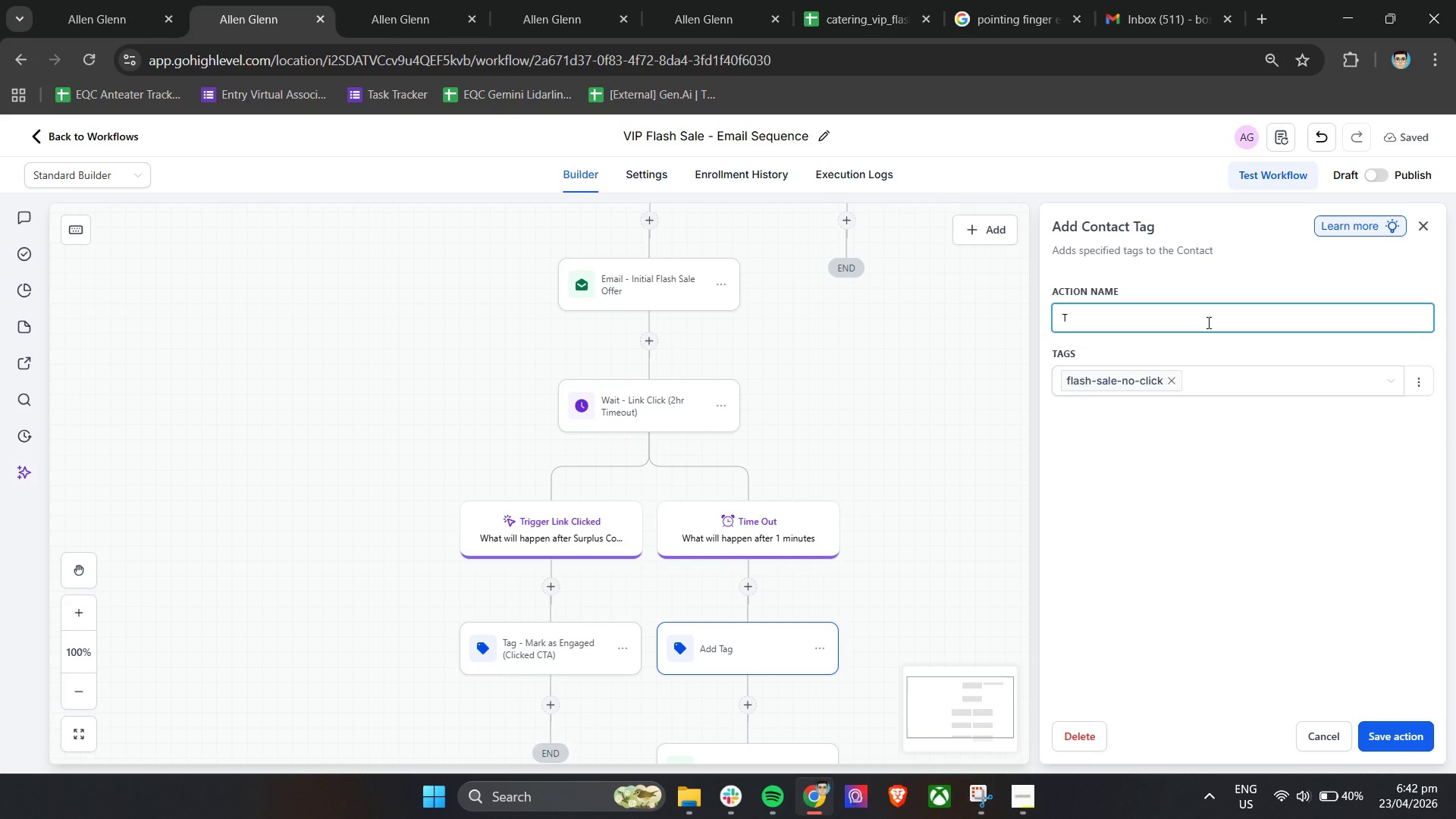 
type(ag - Mark as Not Engaged (No Click))
 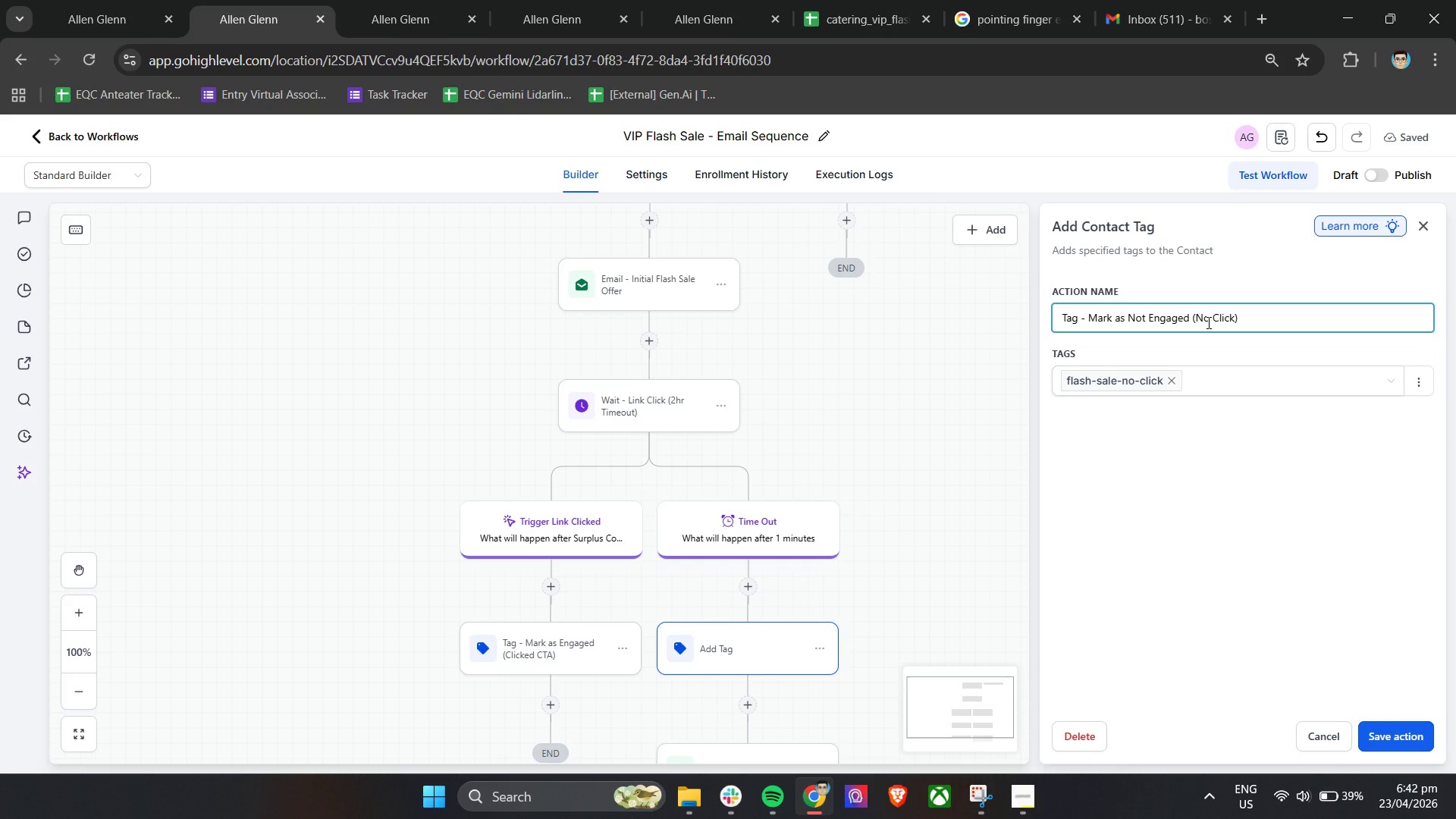 
left_click([1168, 455])
 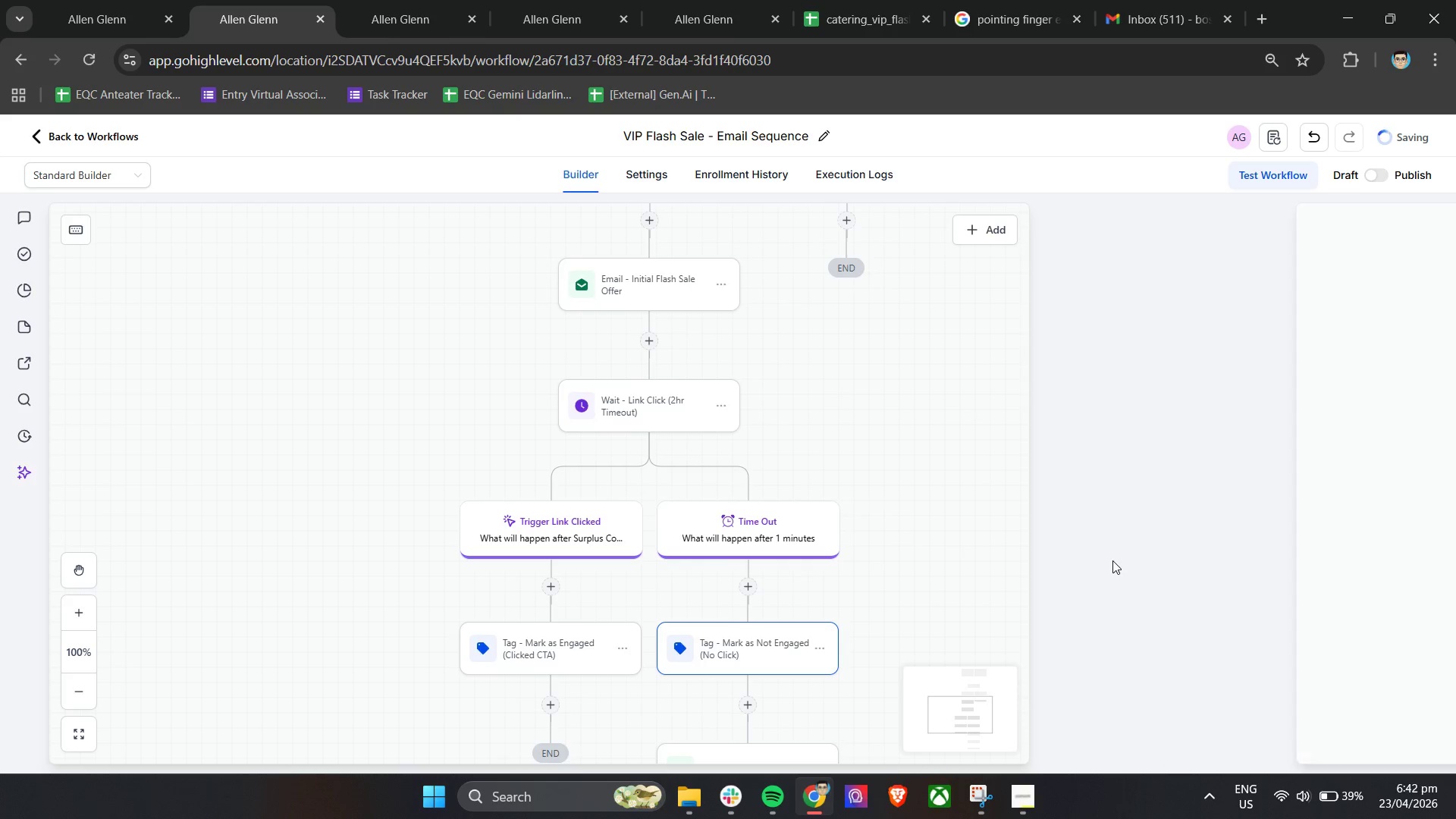 
scroll: coordinate [941, 513], scroll_direction: down, amount: 8.0
 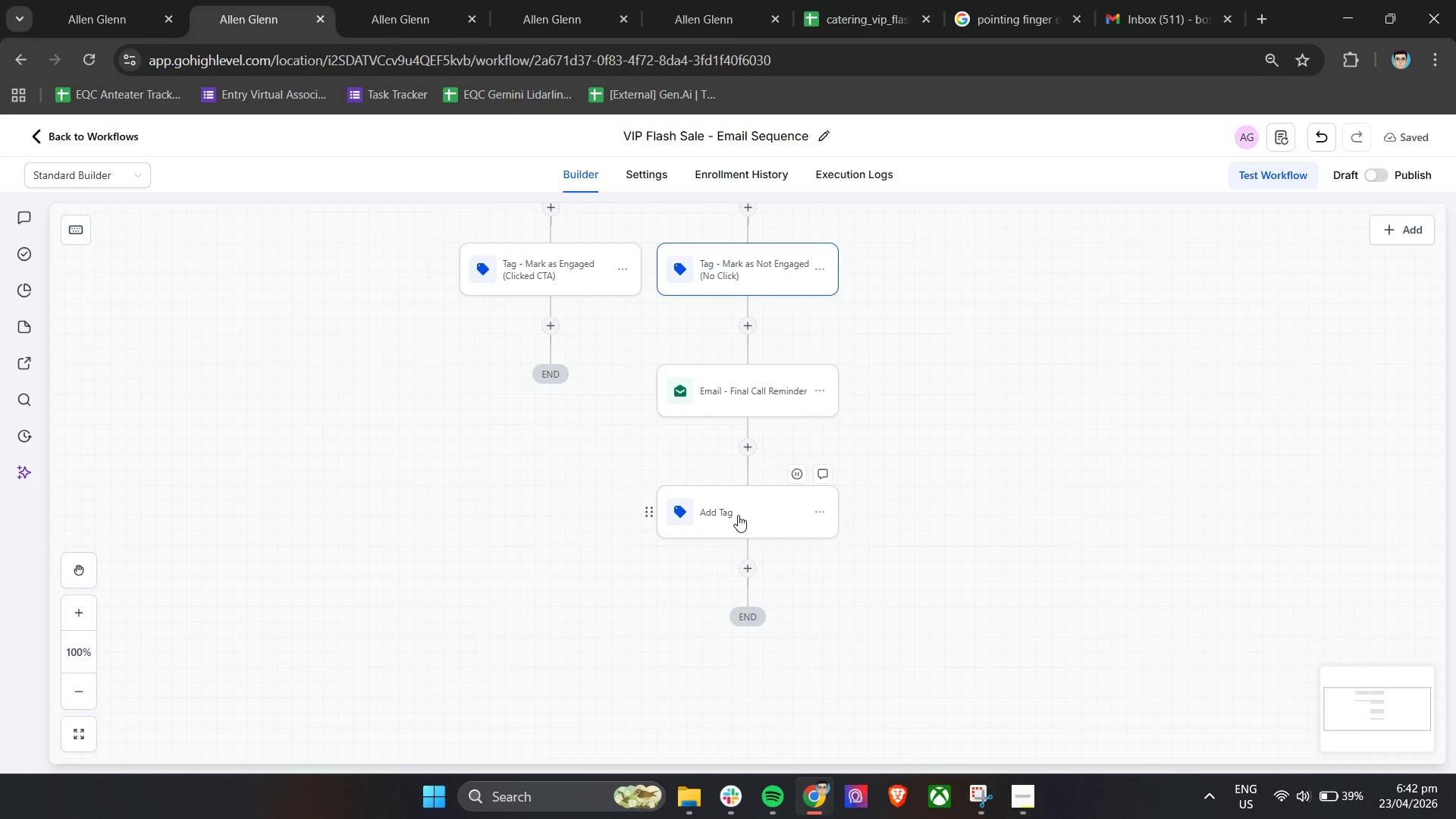 
left_click([738, 515])
 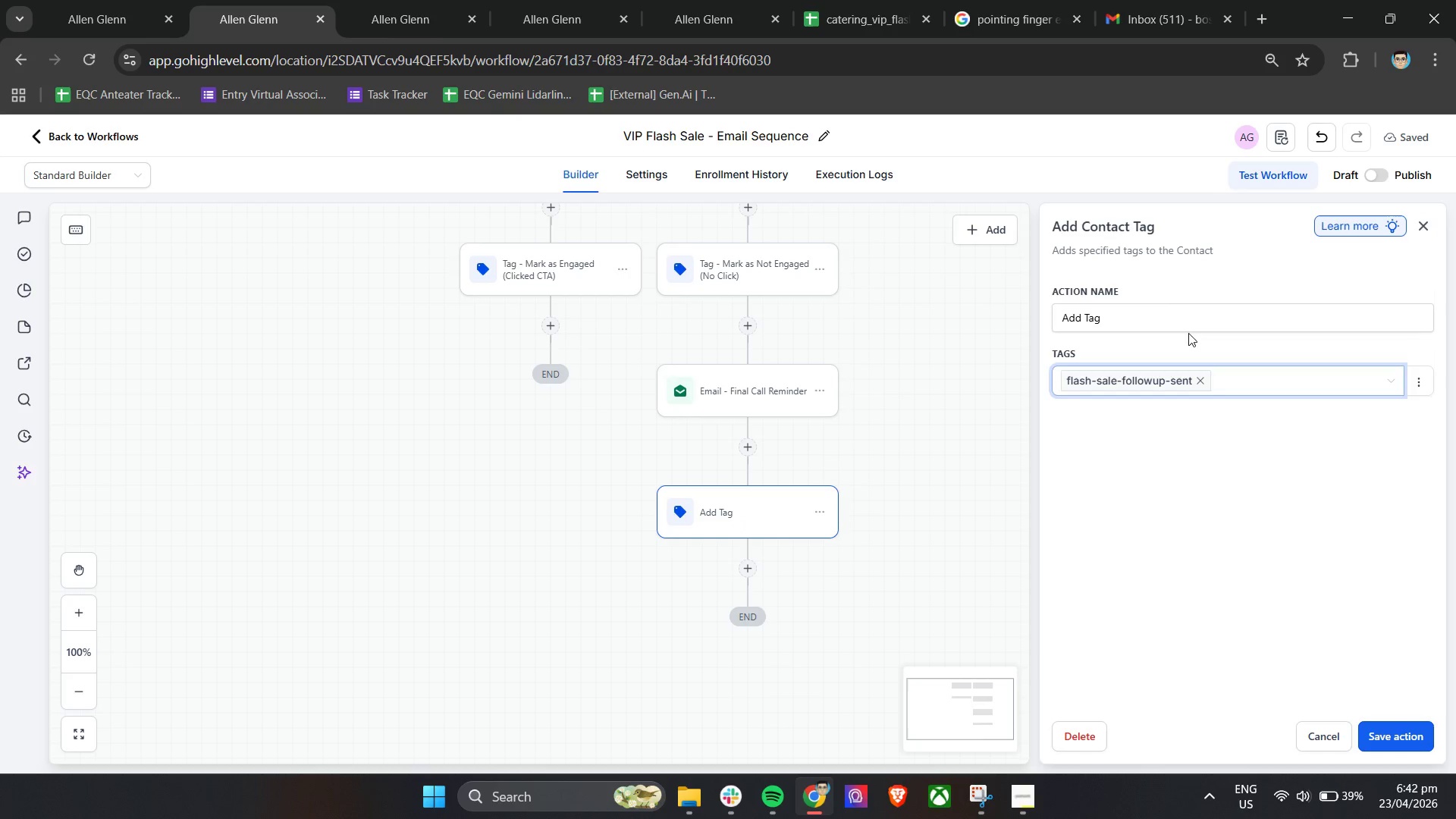 
double_click([1177, 314])
 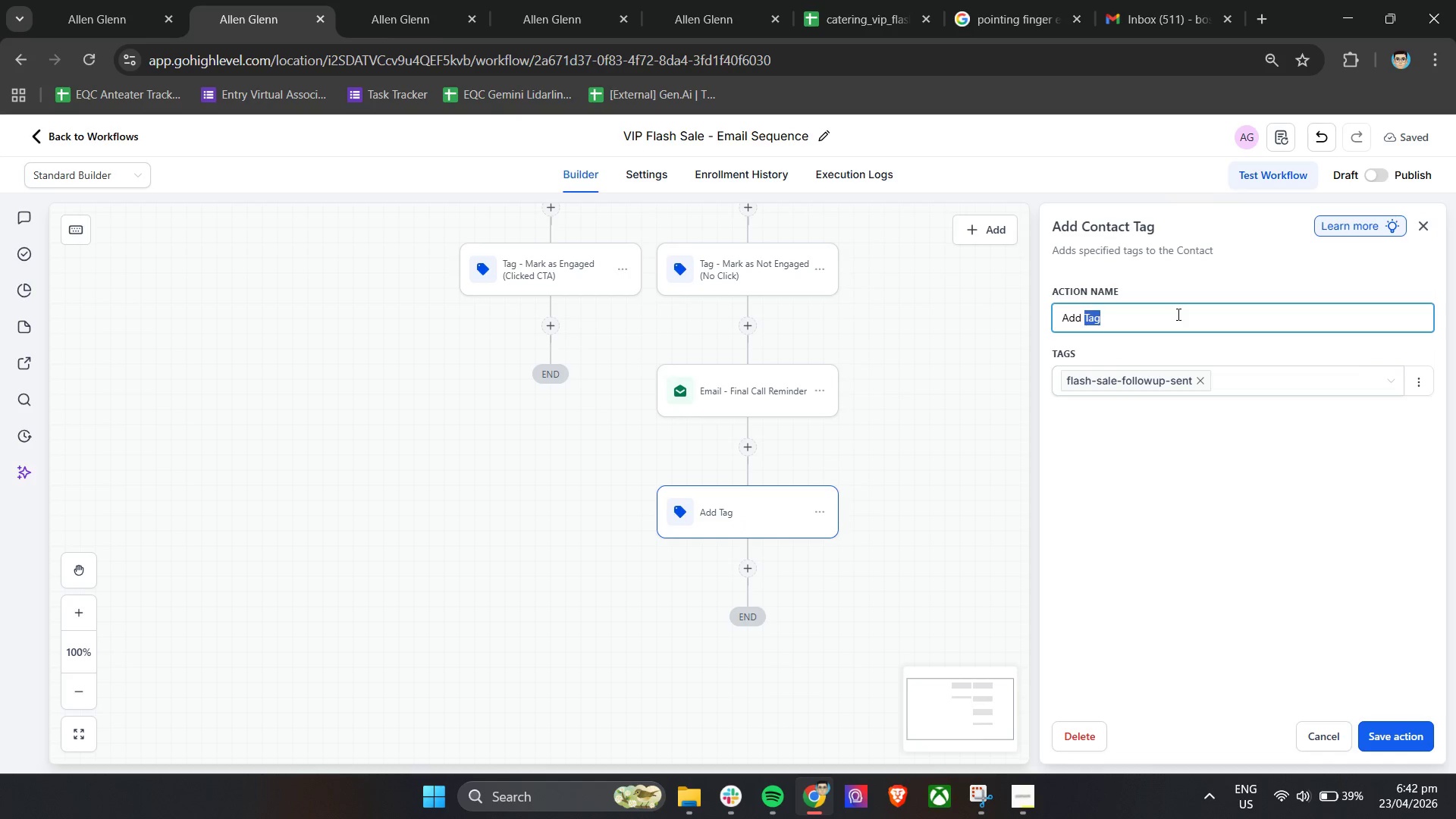 
triple_click([1177, 314])
 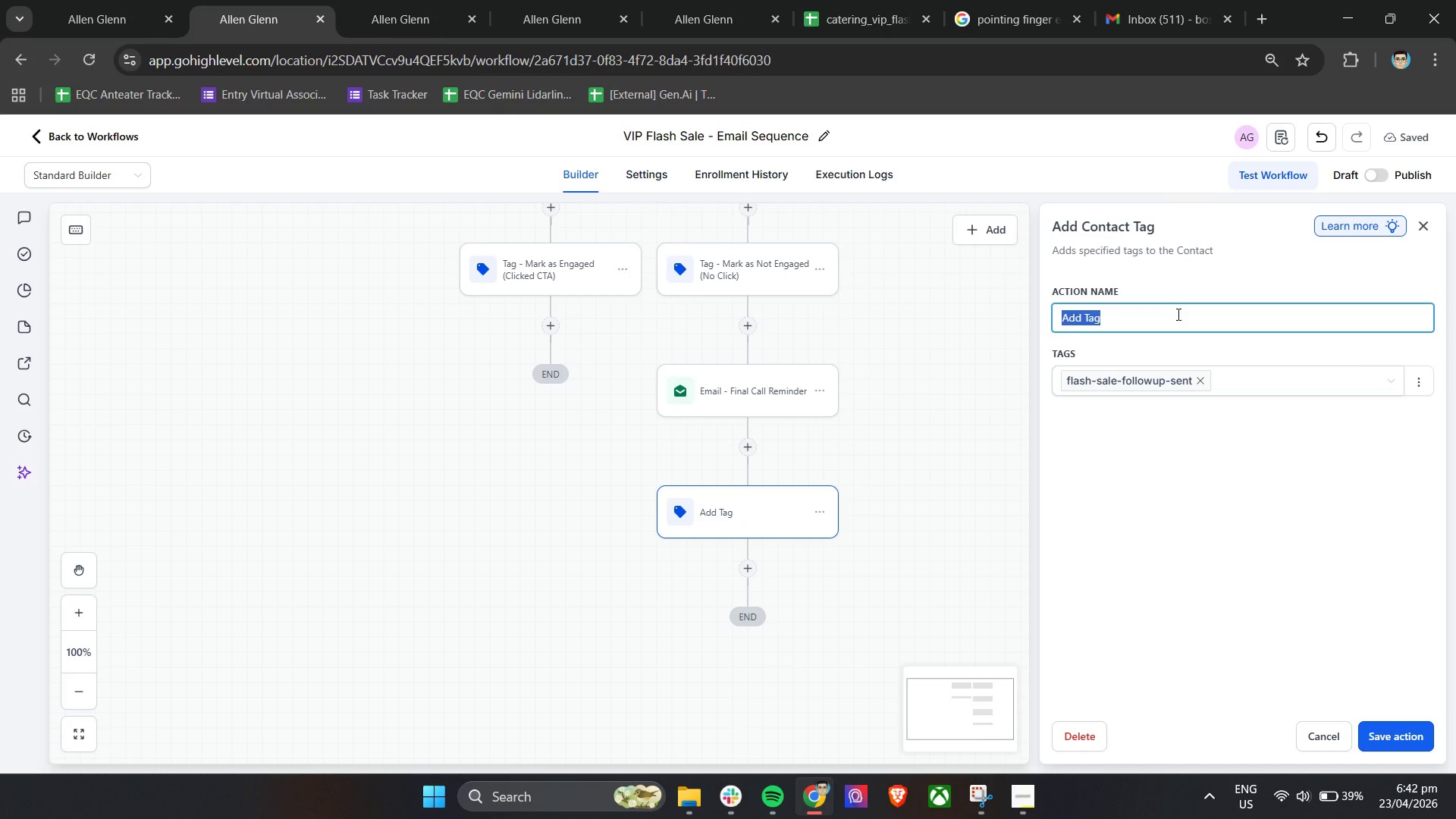 
type(Tag - Mark Follow-up )
key(Backspace)
key(Backspace)
key(Backspace)
type(Up Sent)
 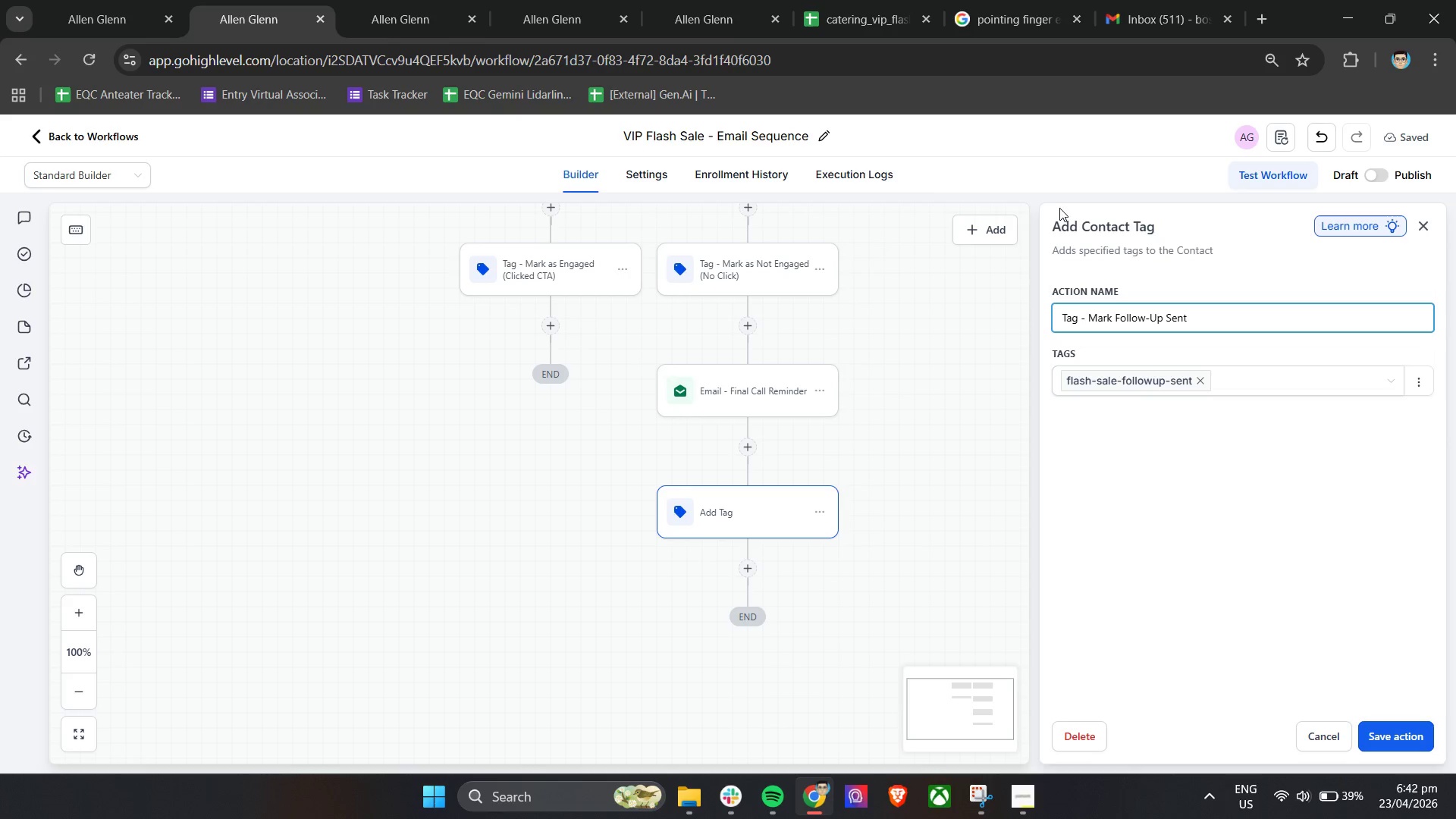 